 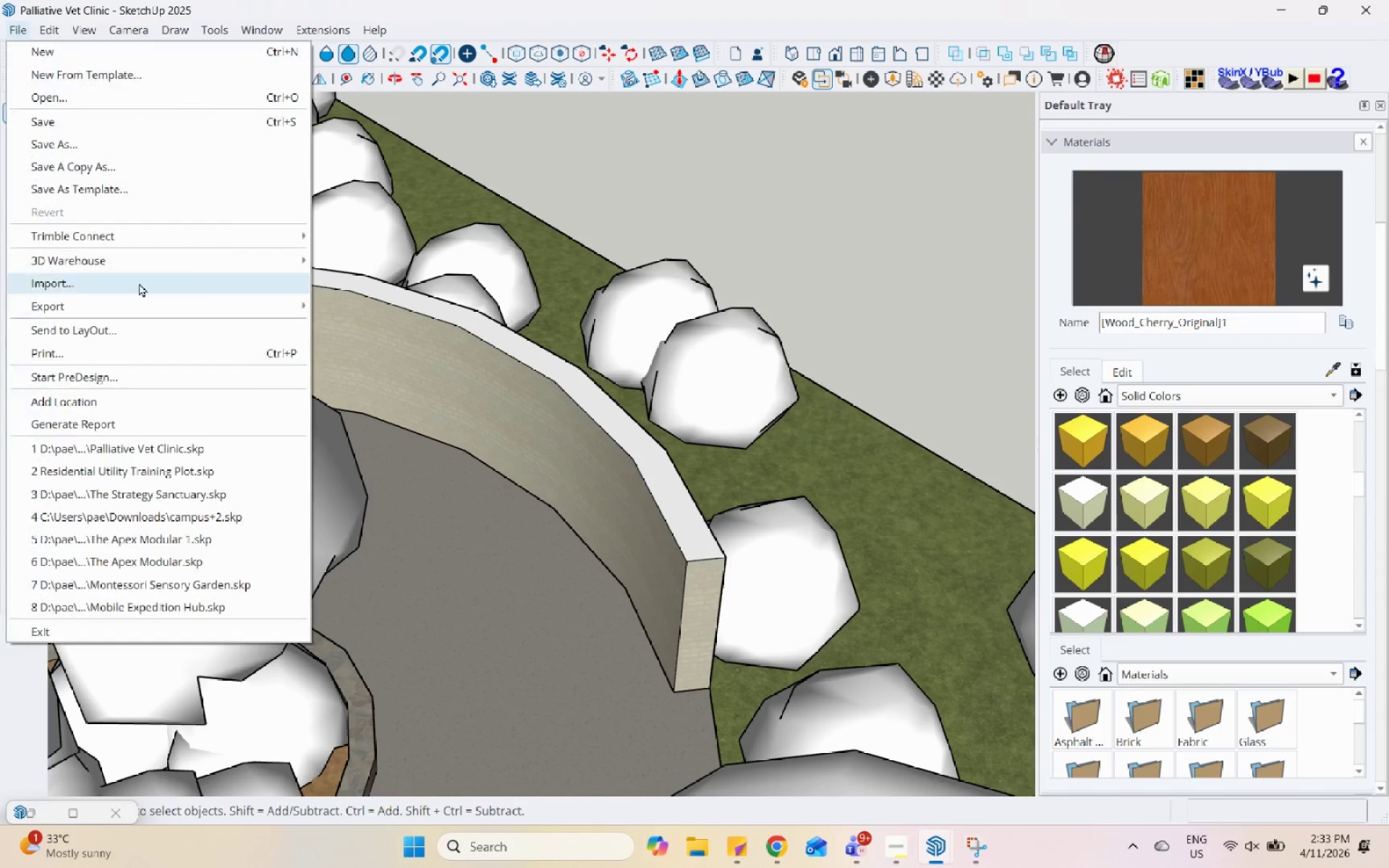 
left_click([150, 281])
 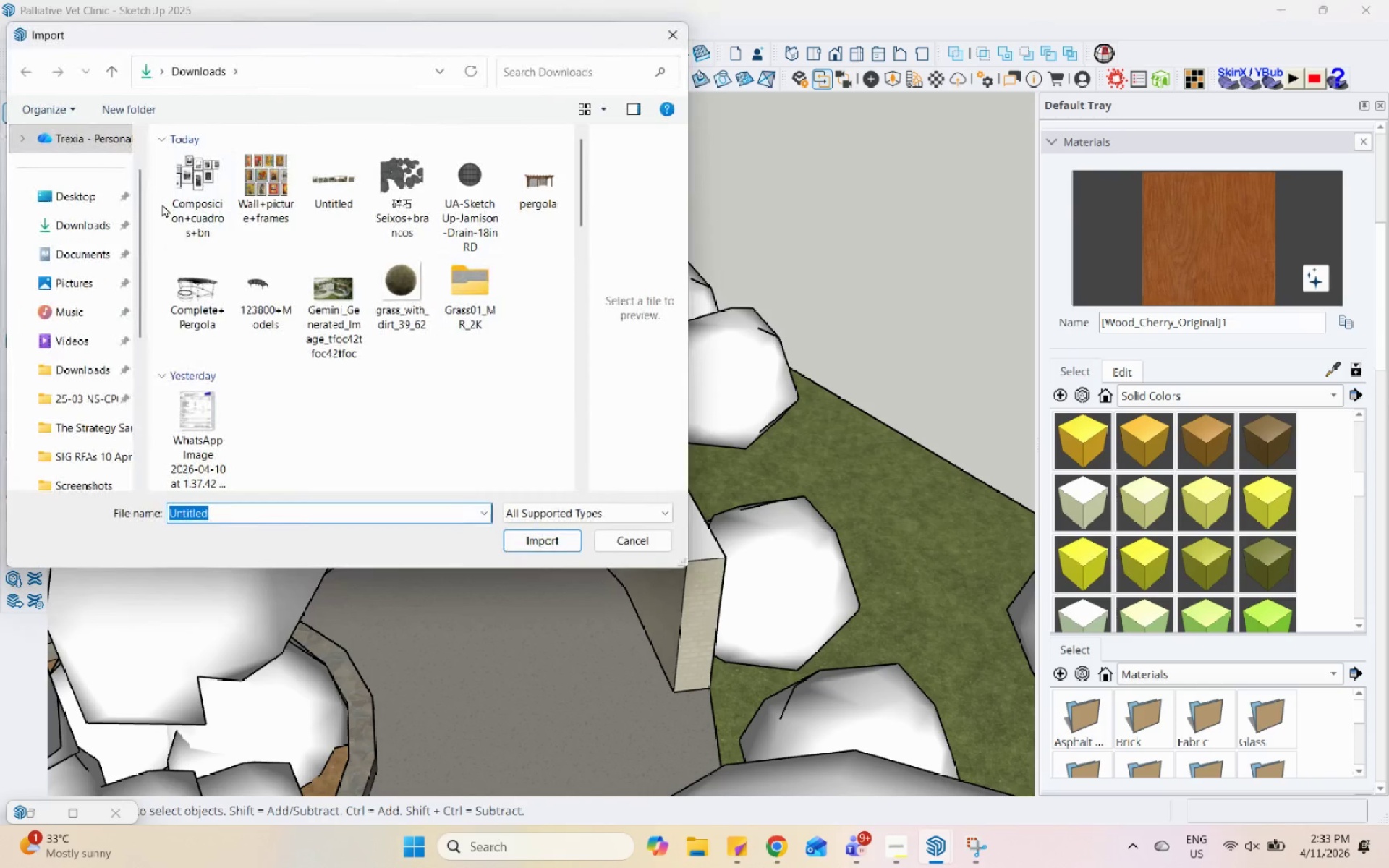 
left_click([189, 187])
 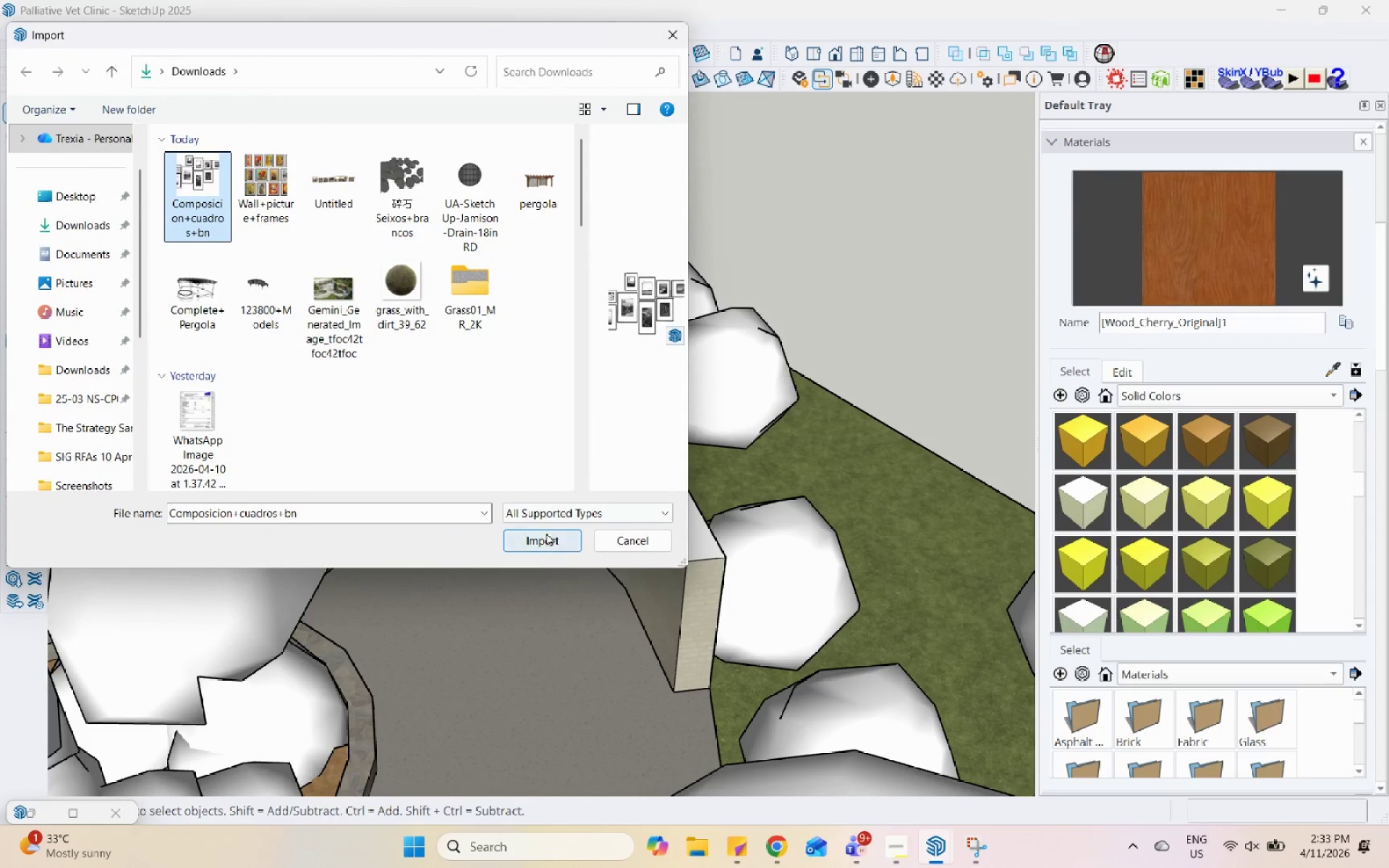 
left_click([548, 536])
 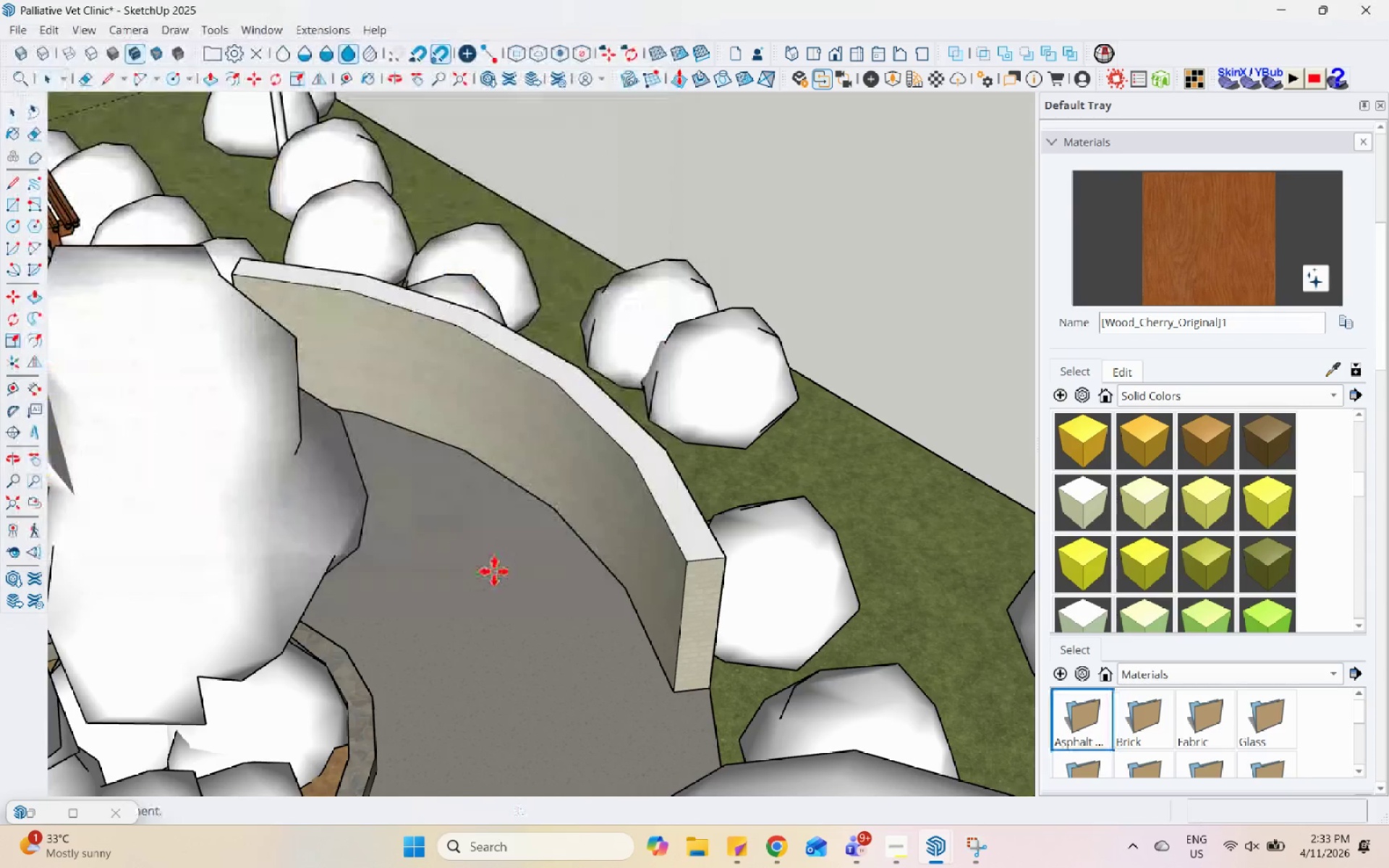 
scroll: coordinate [494, 573], scroll_direction: down, amount: 4.0
 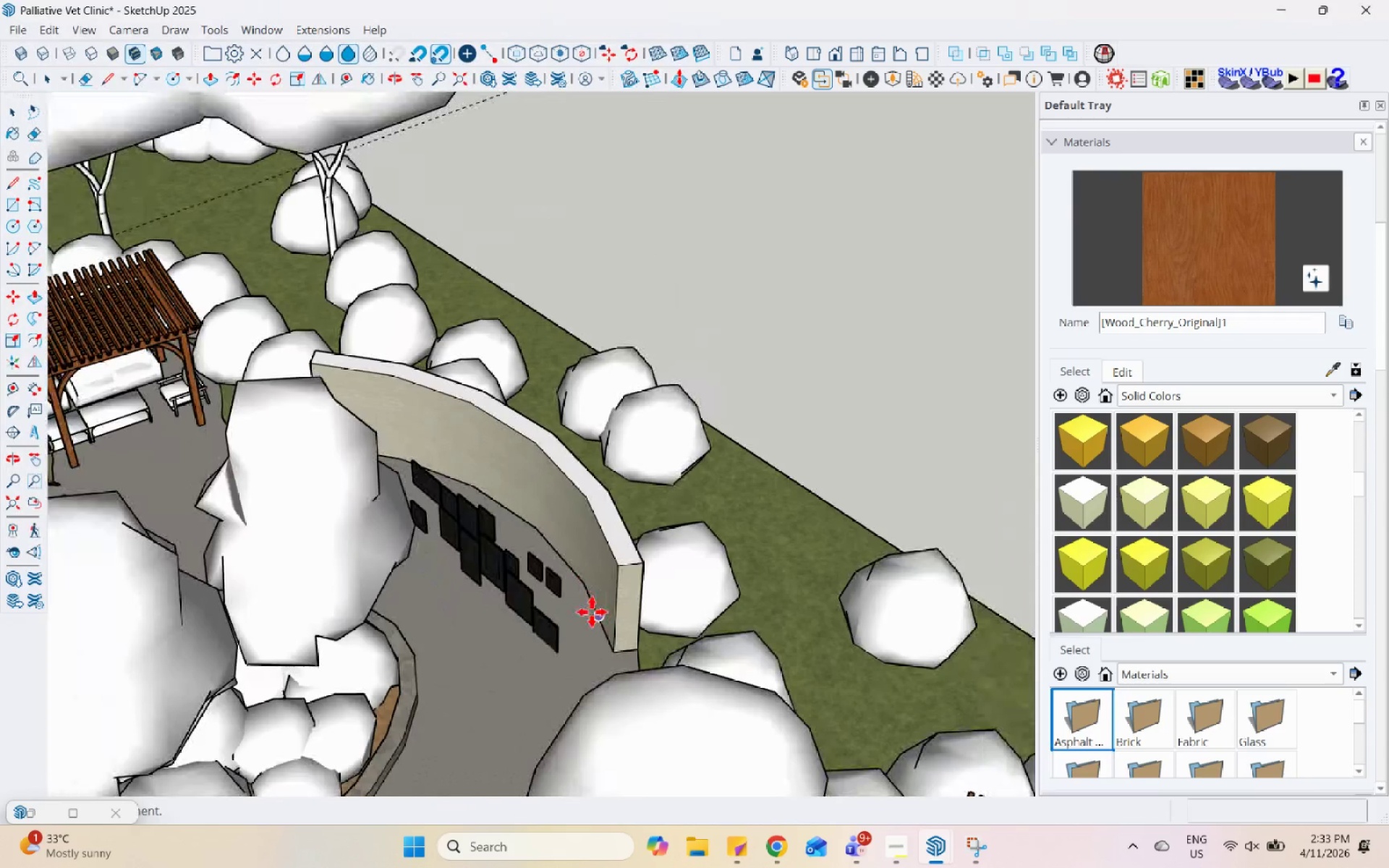 
left_click([589, 611])
 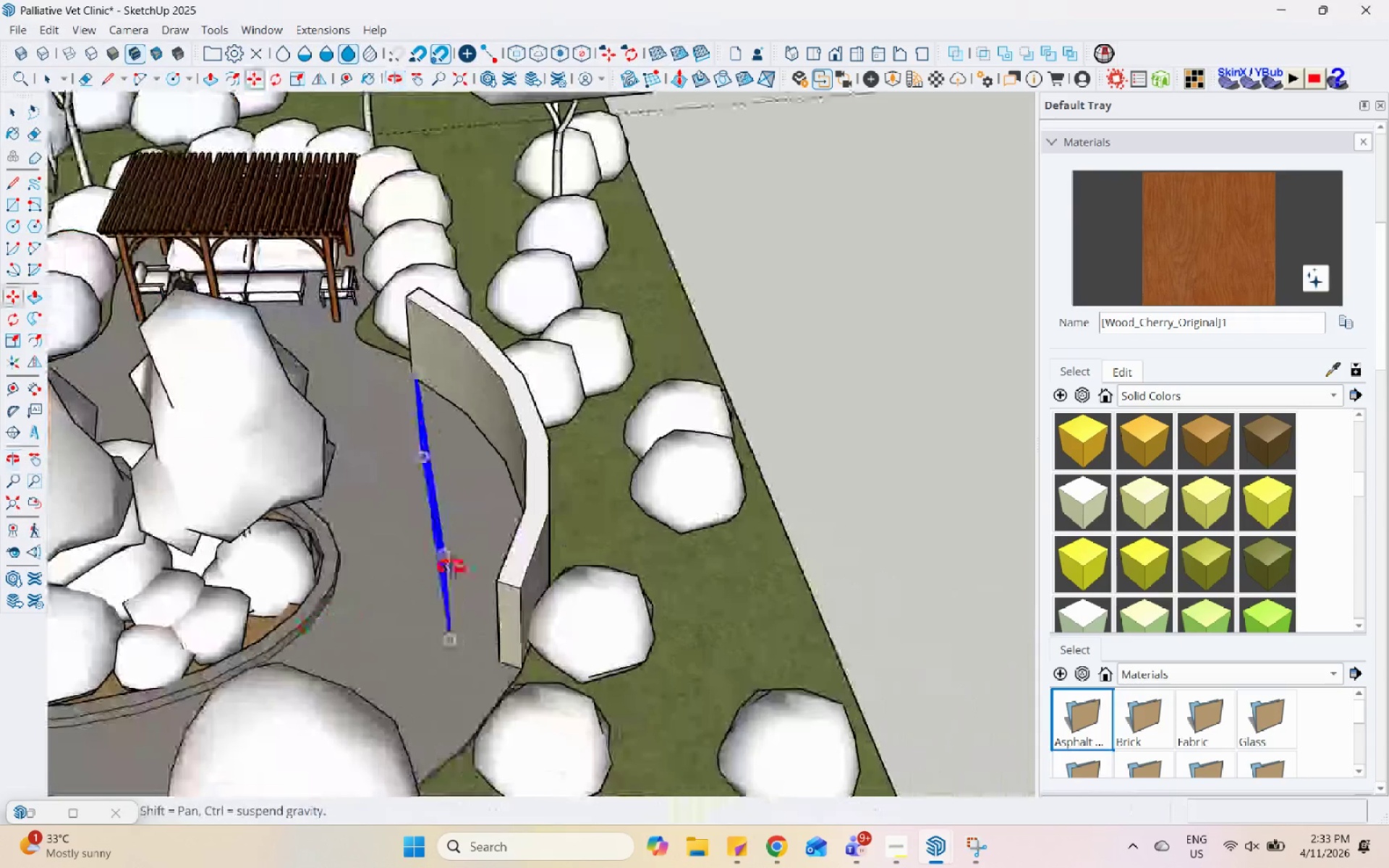 
scroll: coordinate [530, 456], scroll_direction: up, amount: 6.0
 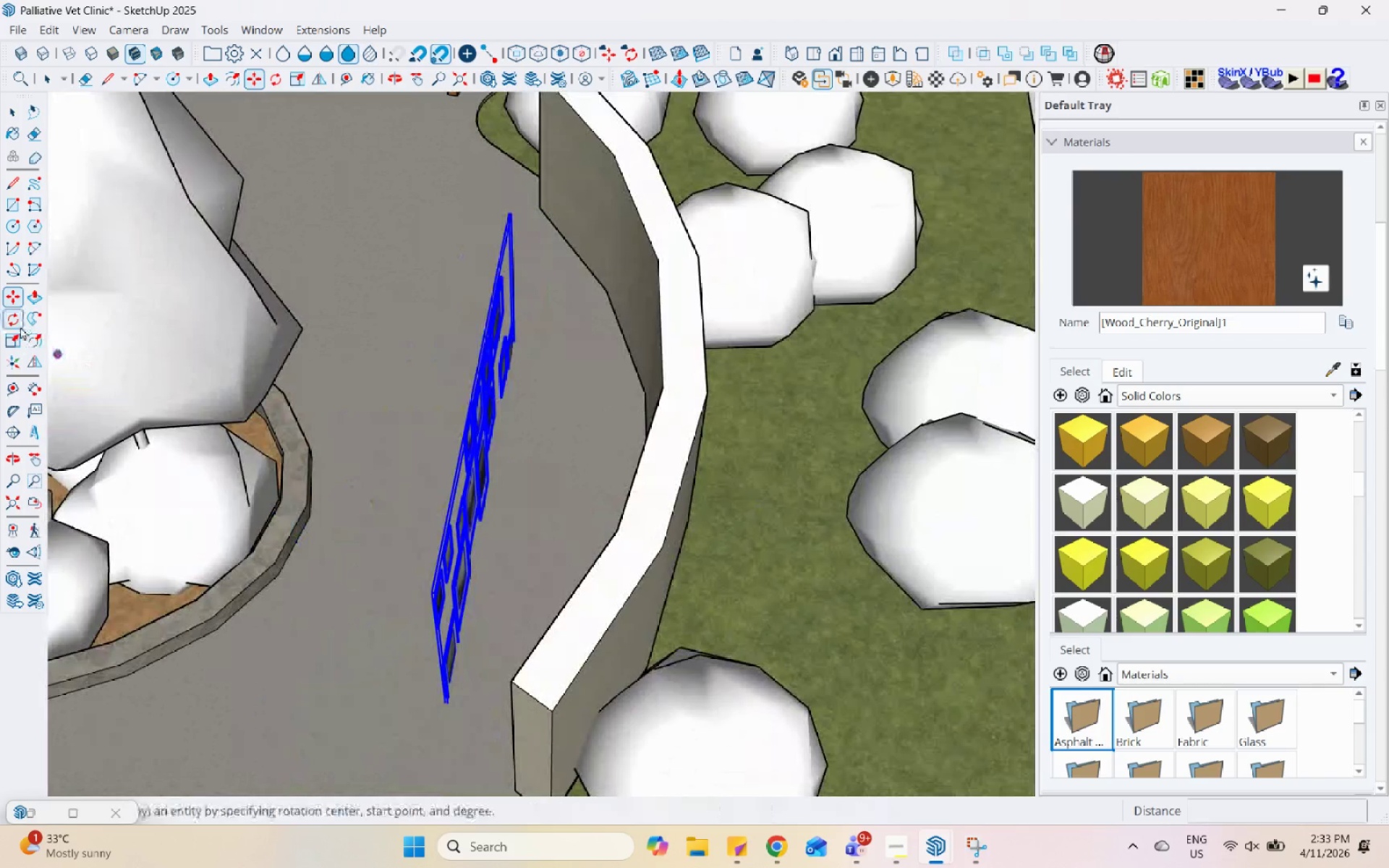 
left_click([15, 319])
 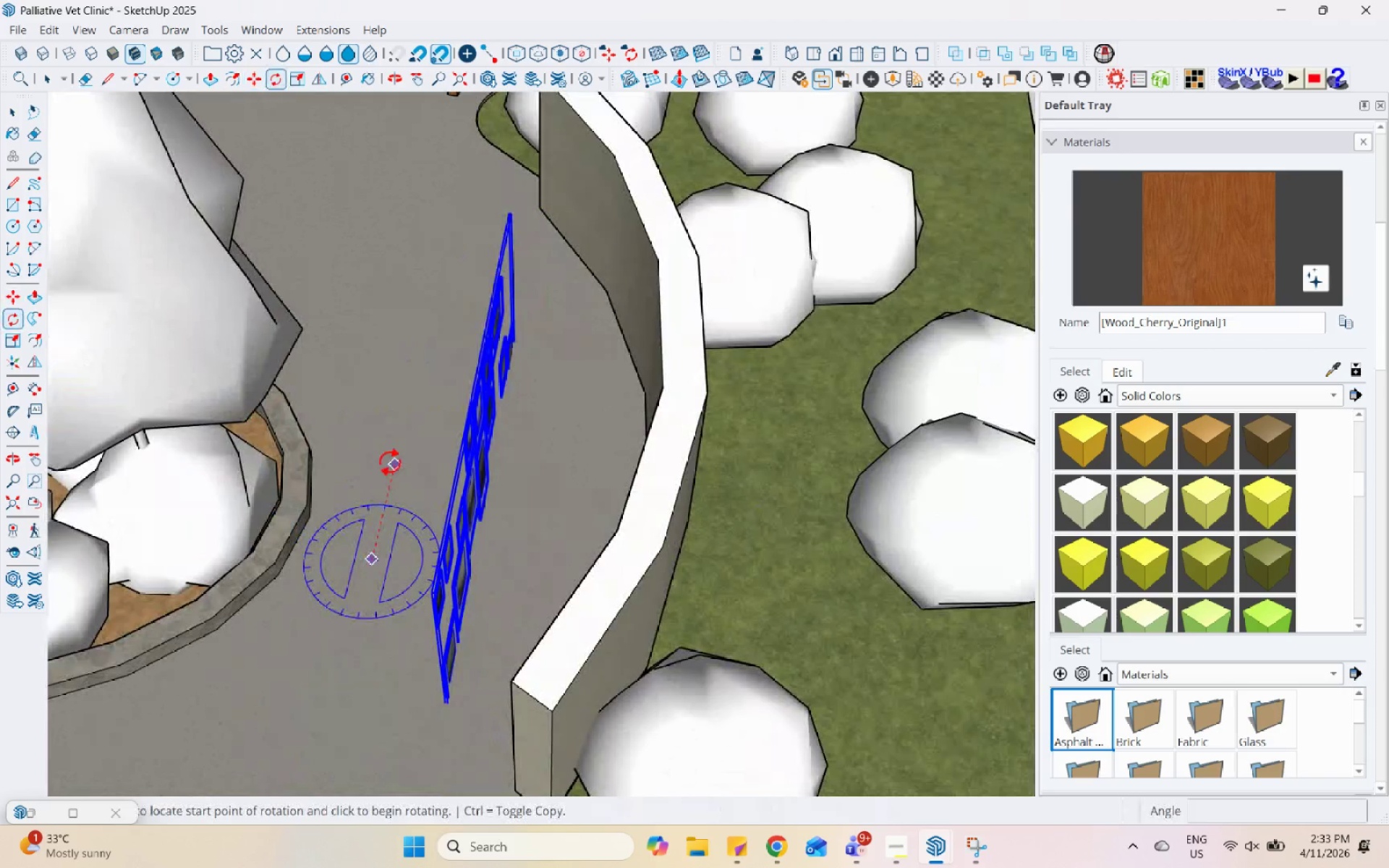 
double_click([390, 455])
 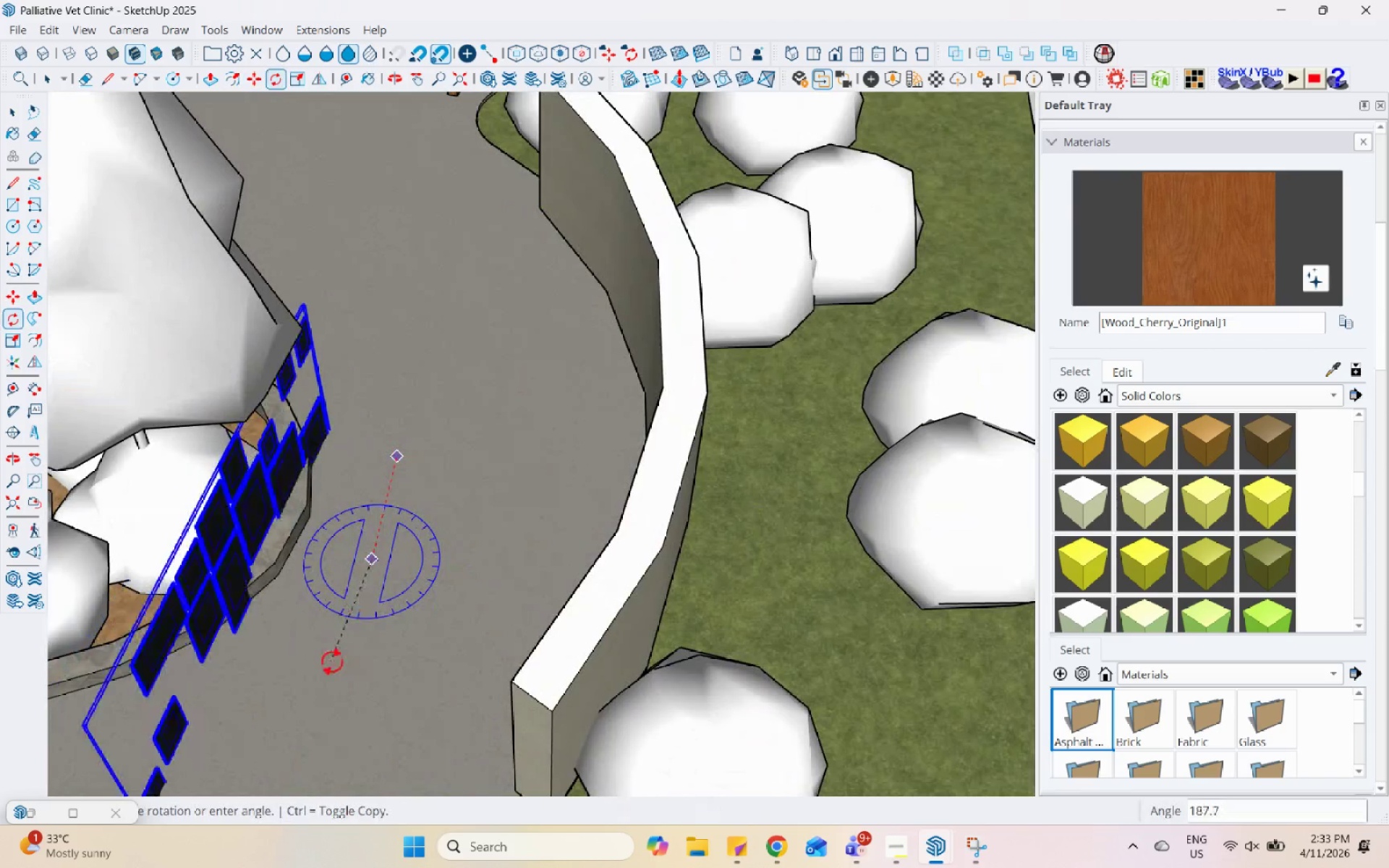 
left_click([347, 674])
 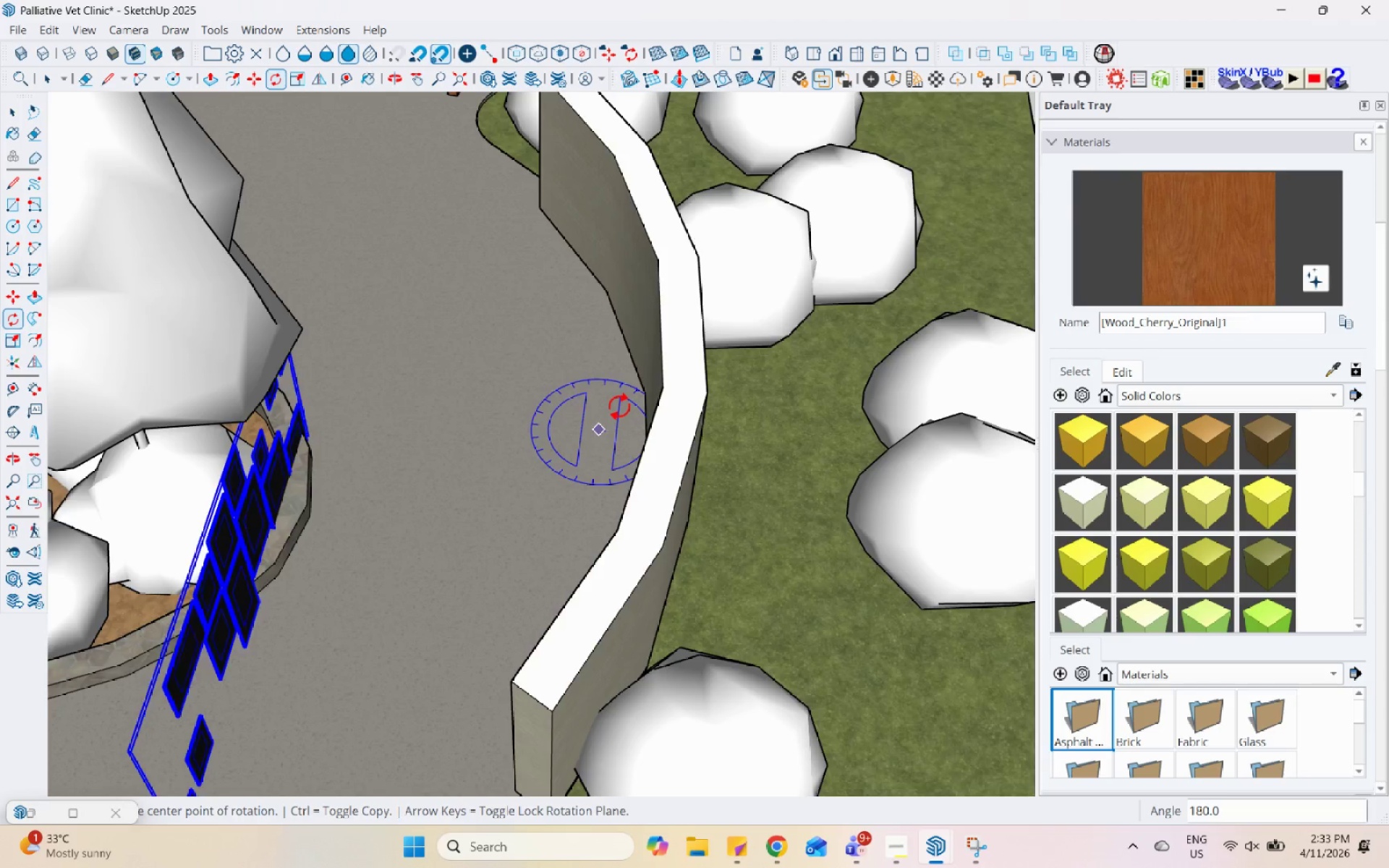 
scroll: coordinate [629, 401], scroll_direction: down, amount: 4.0
 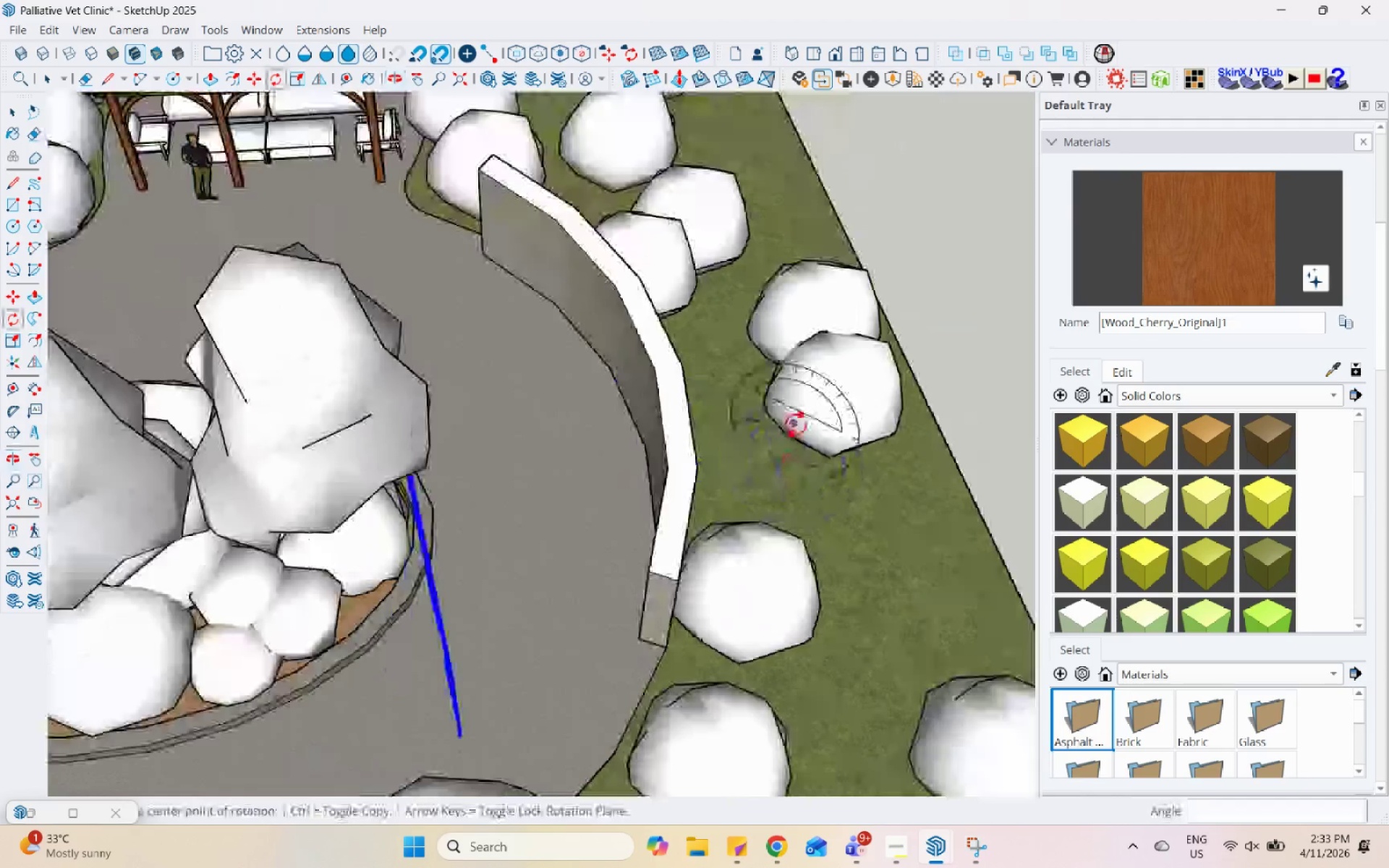 
scroll: coordinate [604, 607], scroll_direction: up, amount: 1.0
 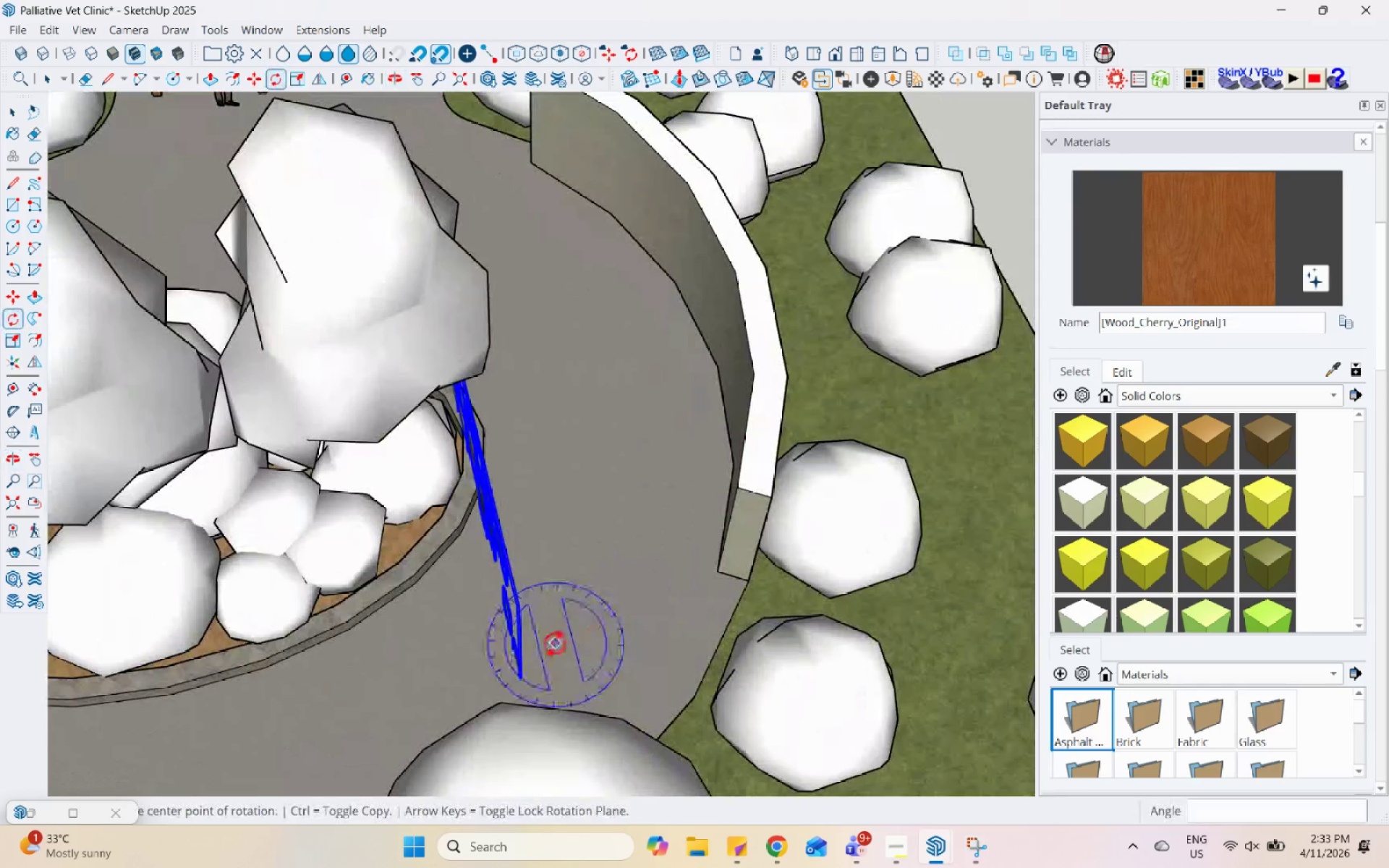 
key(M)
 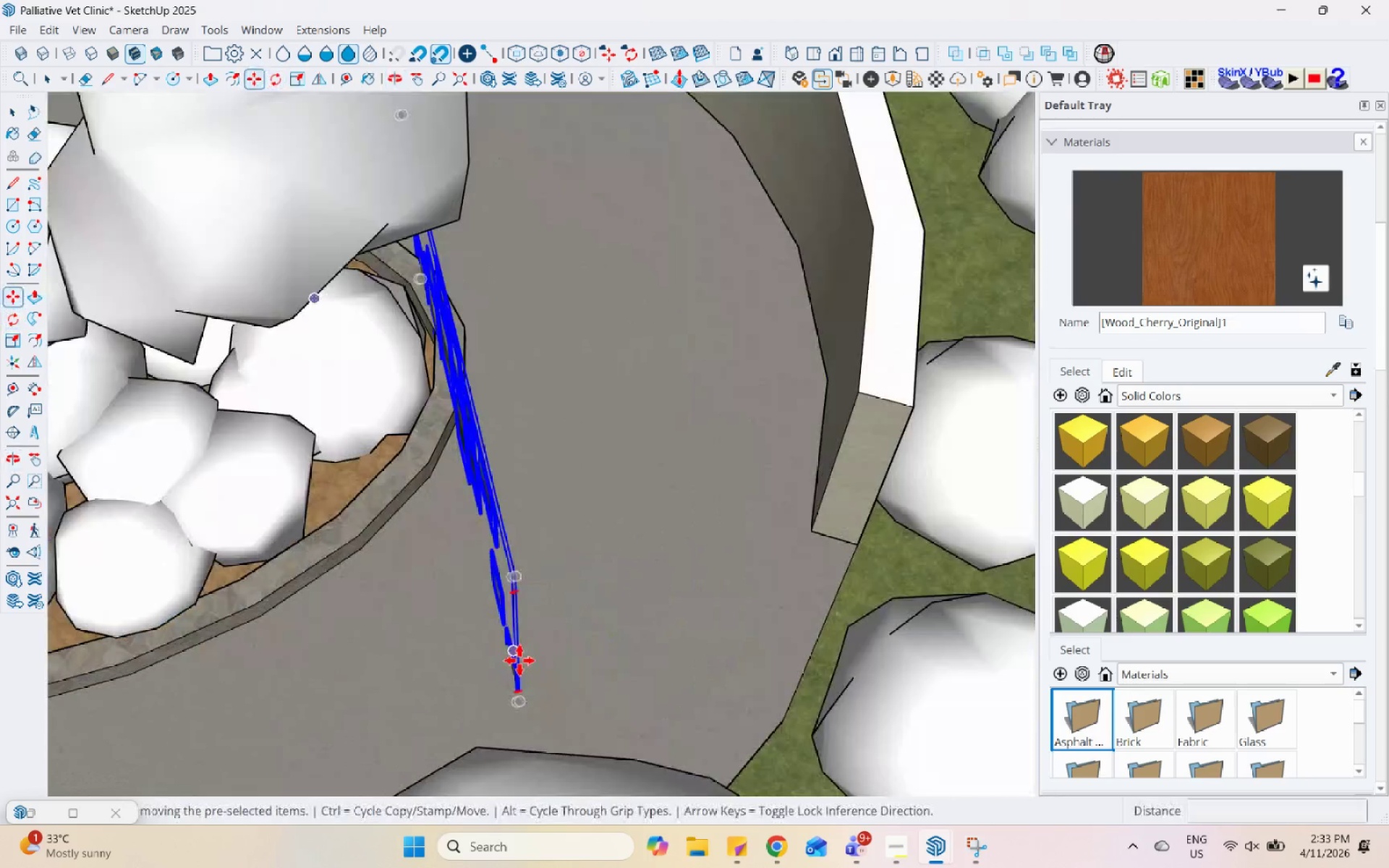 
scroll: coordinate [523, 658], scroll_direction: up, amount: 4.0
 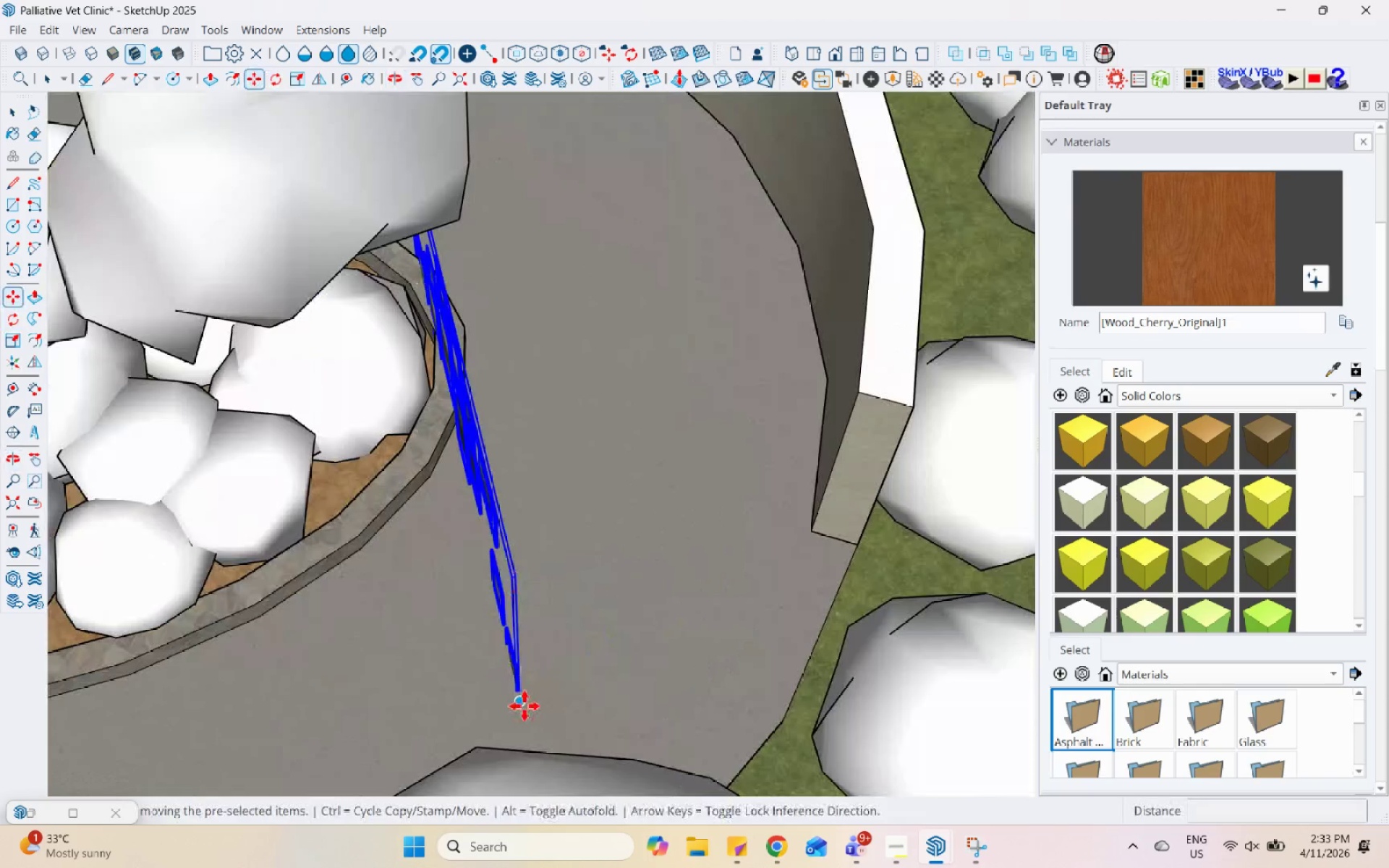 
left_click([524, 706])
 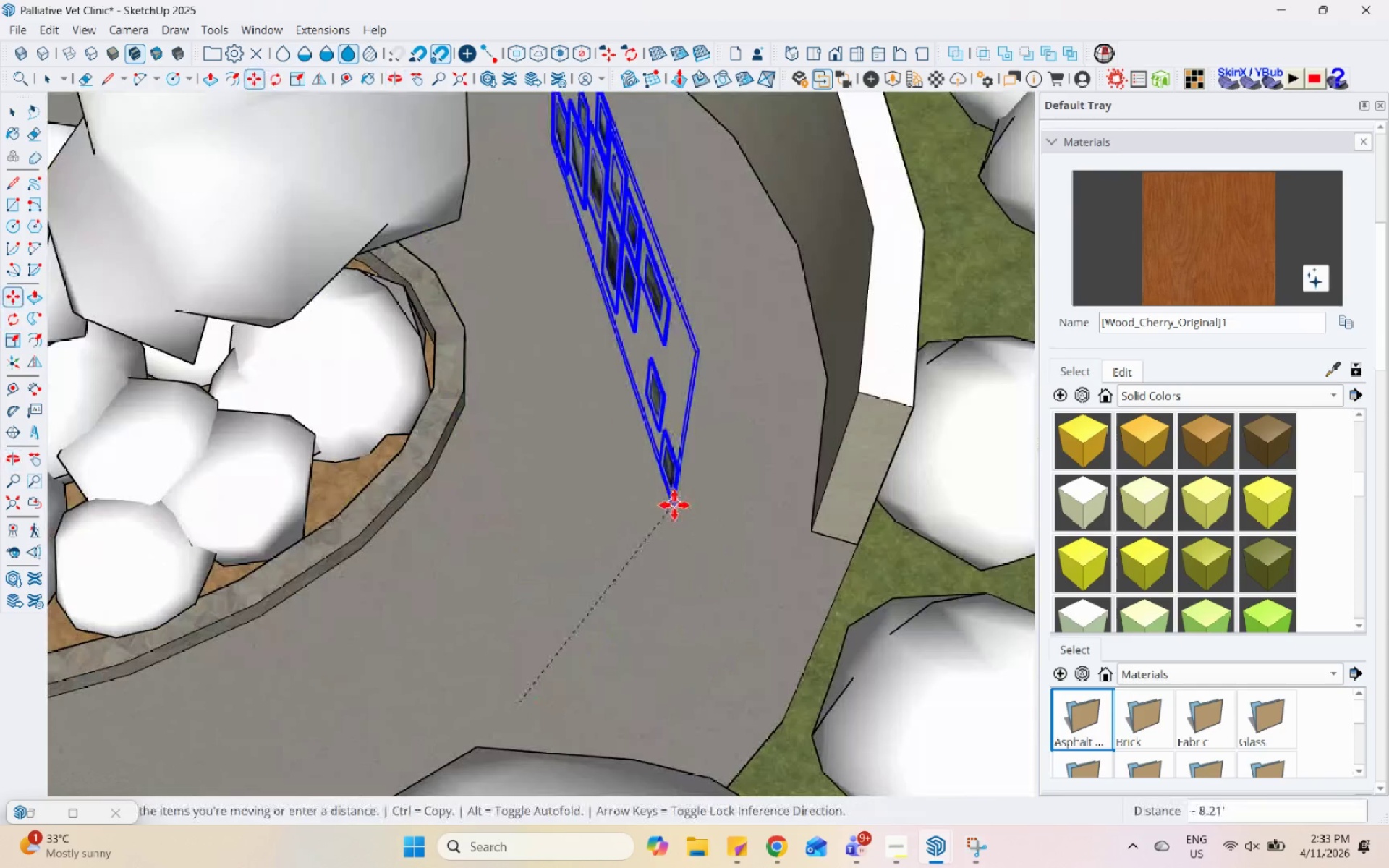 
left_click([678, 519])
 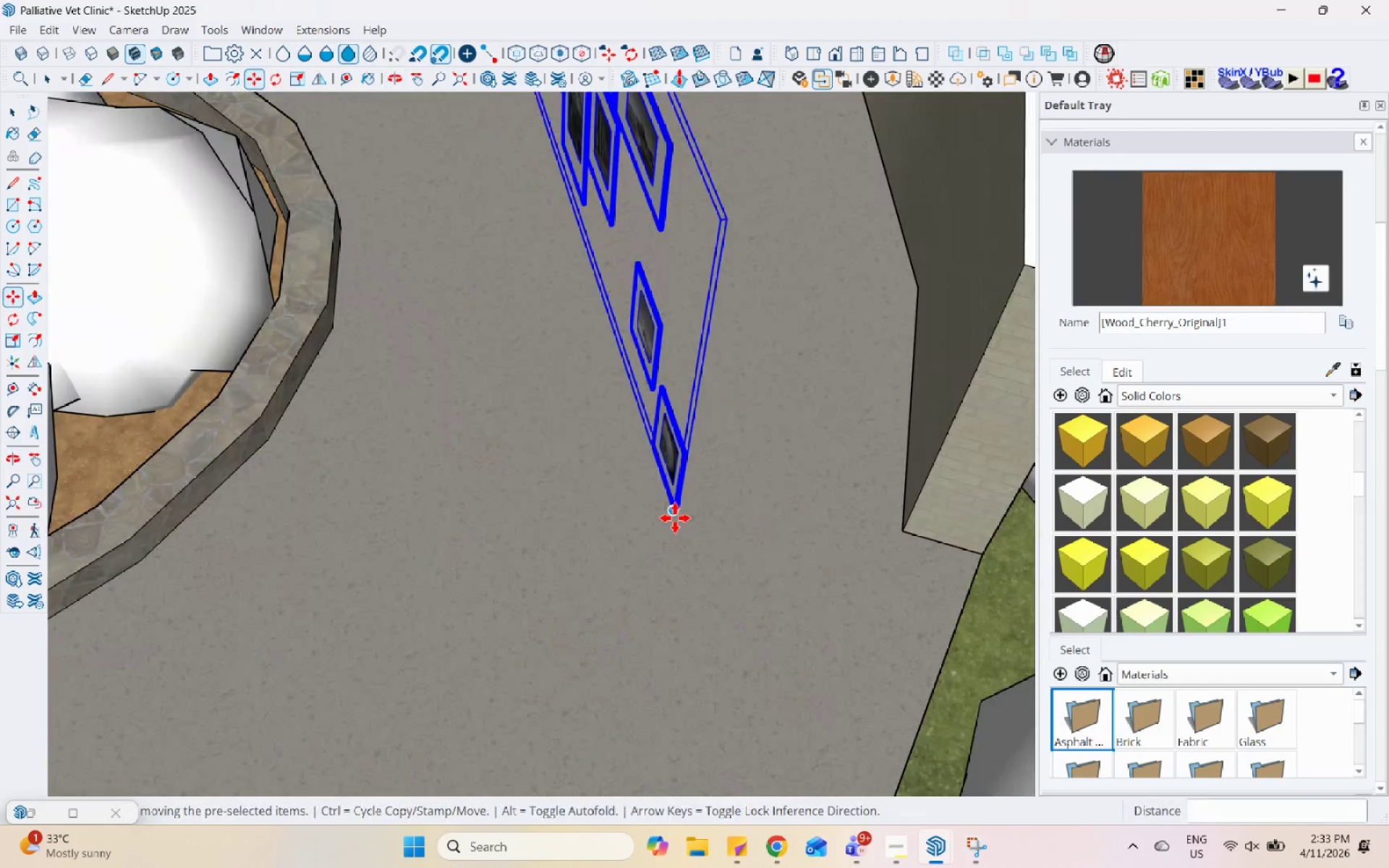 
scroll: coordinate [339, 285], scroll_direction: up, amount: 19.0
 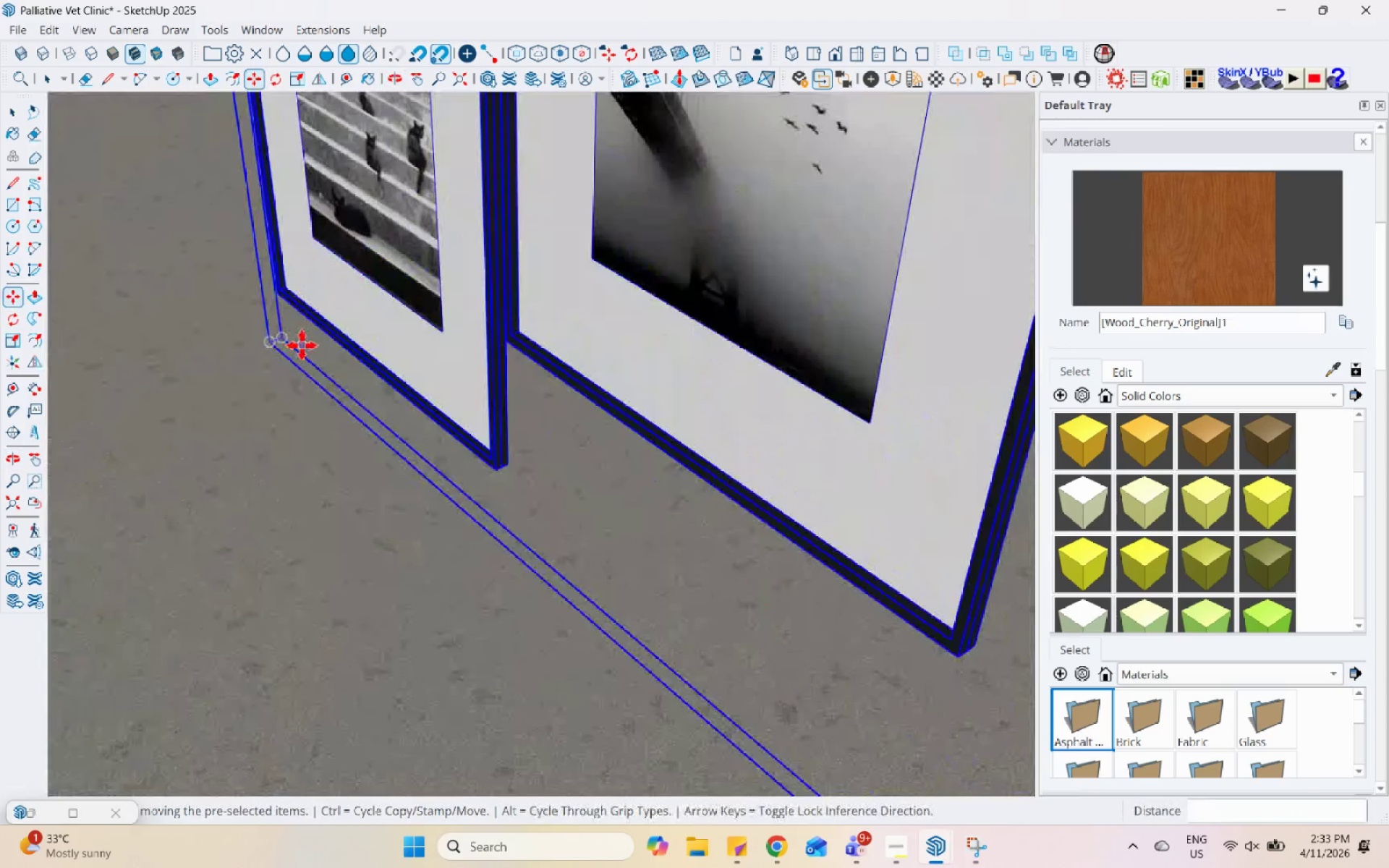 
key(L)
 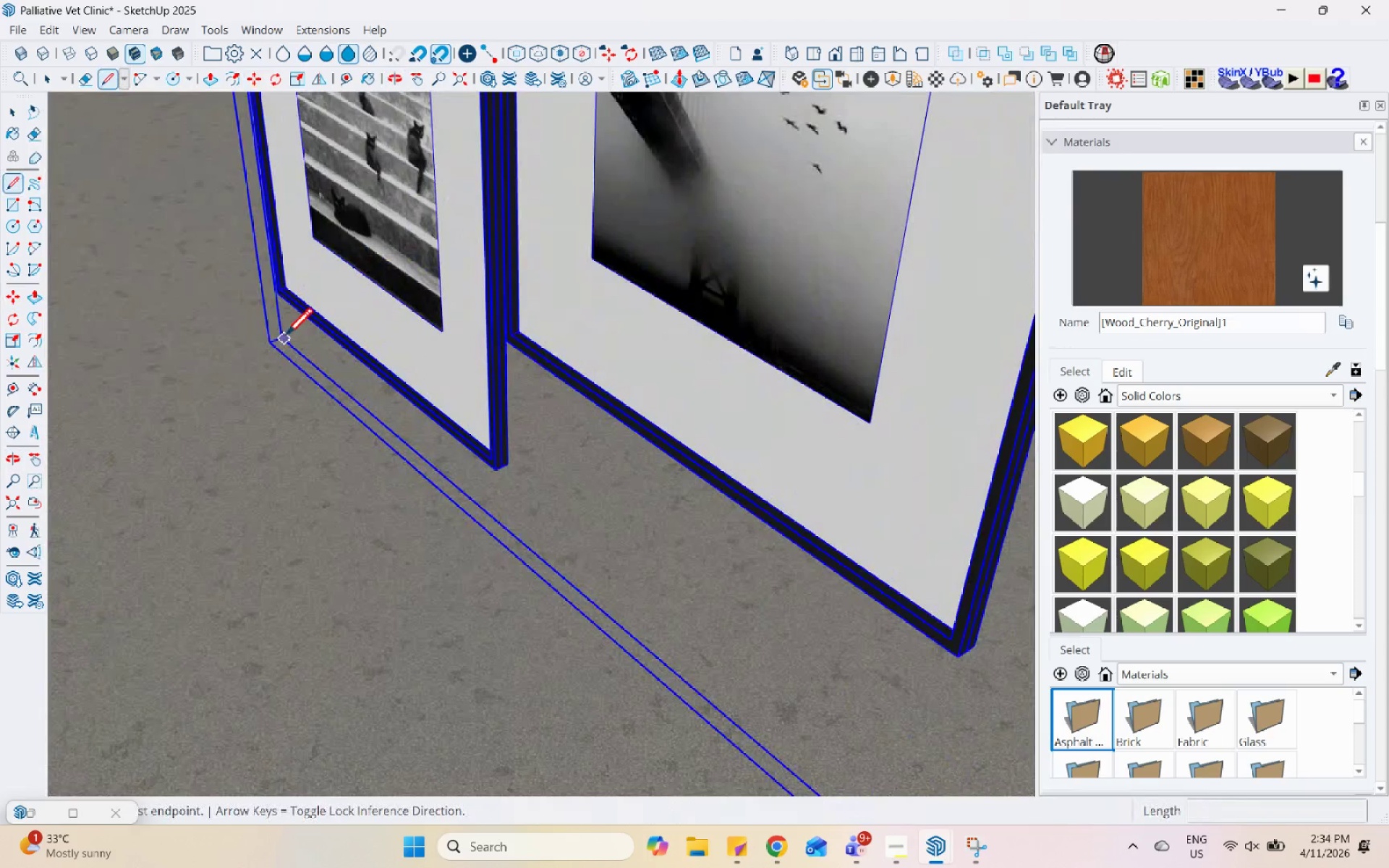 
key(Alt+AltLeft)
 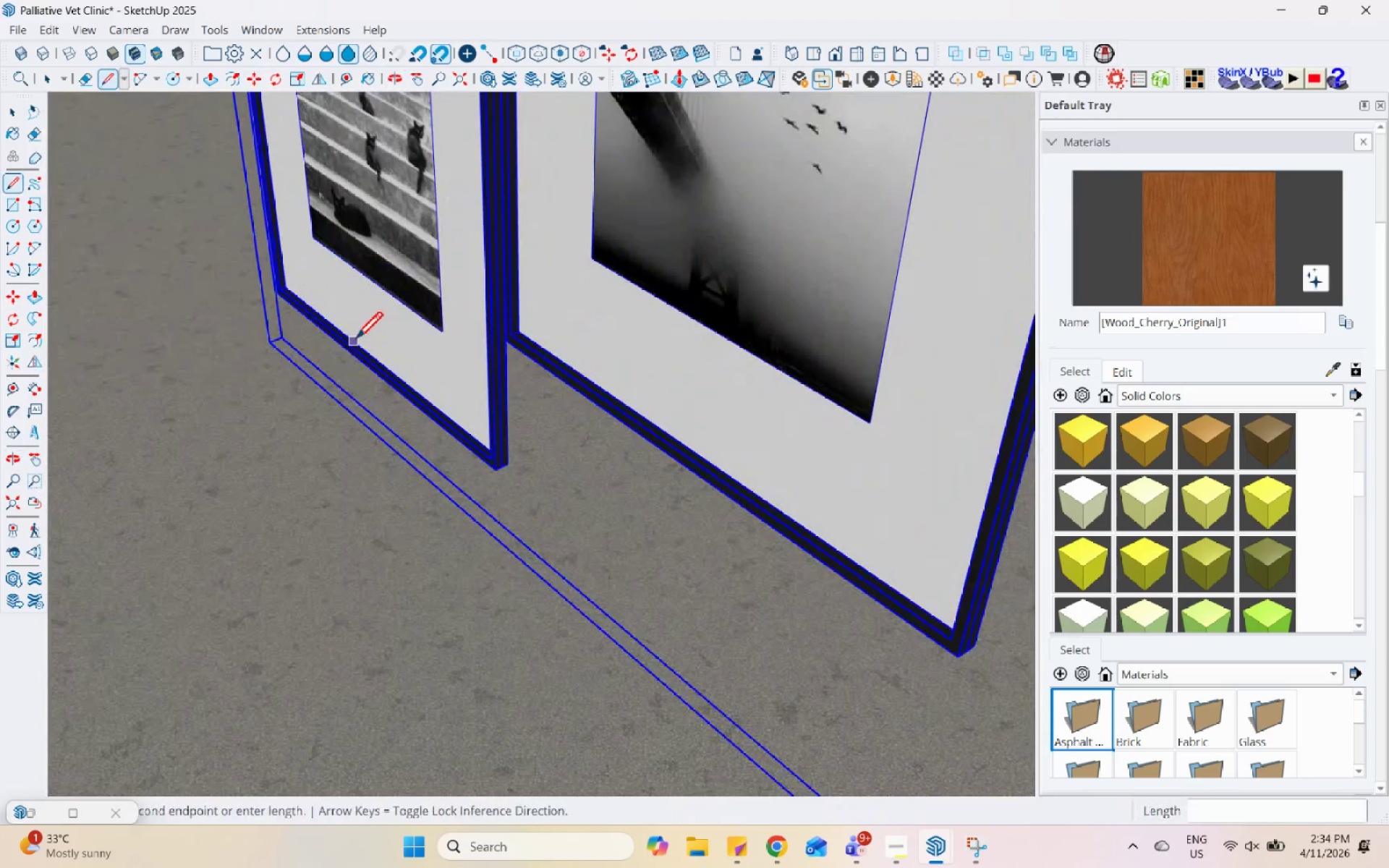 
double_click([355, 341])
 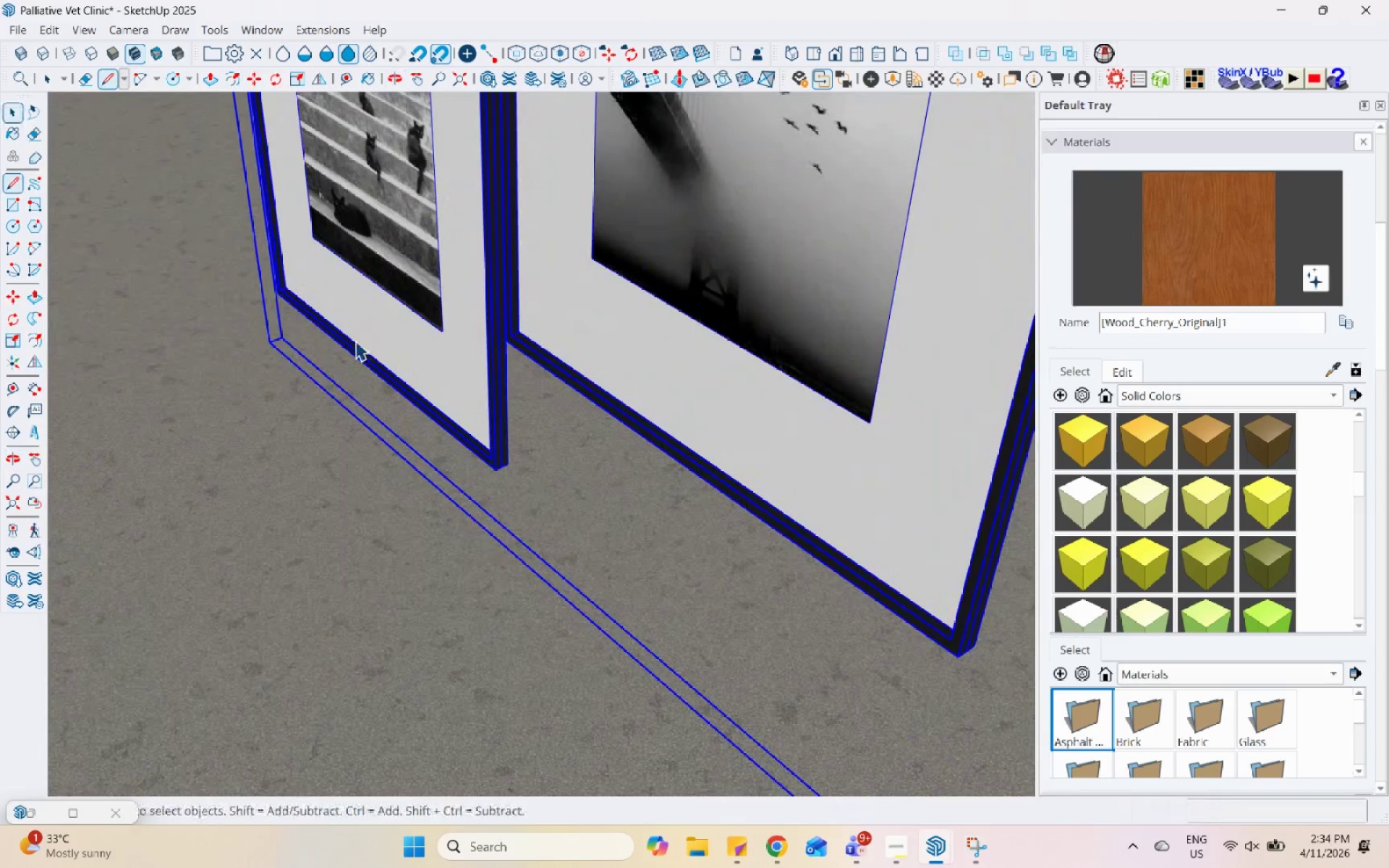 
key(Space)
 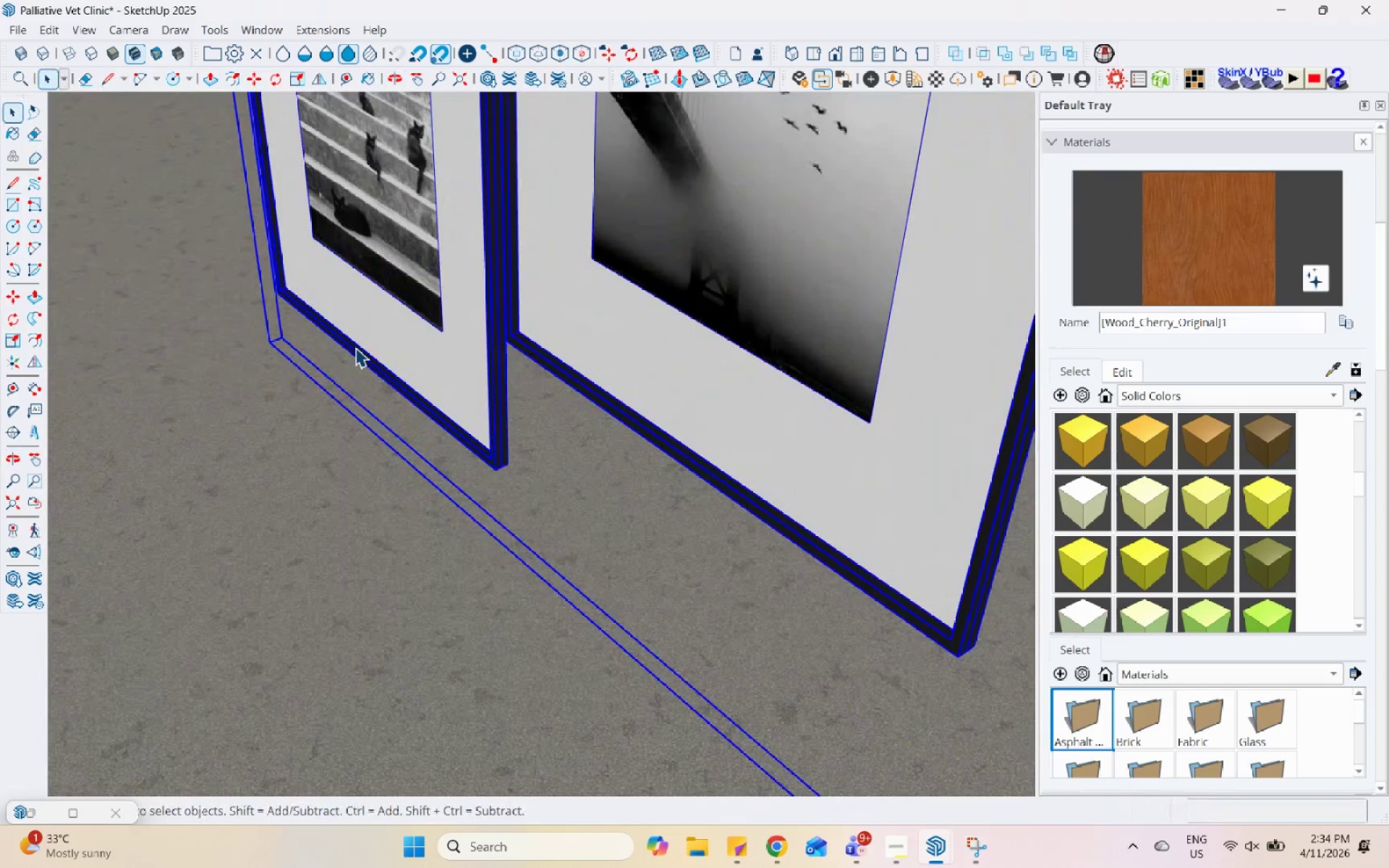 
double_click([355, 347])
 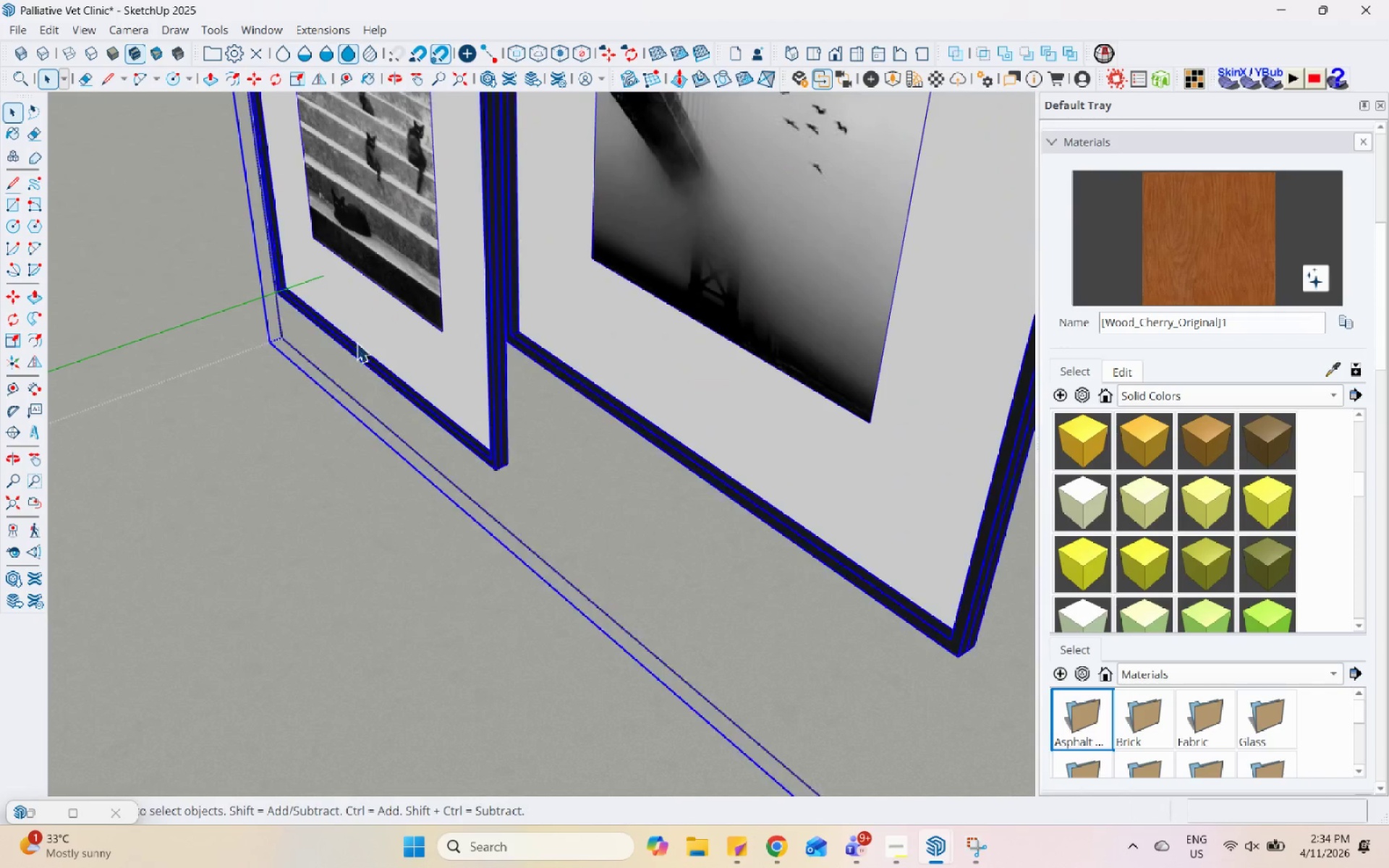 
left_click_drag(start_coordinate=[355, 347], to_coordinate=[360, 336])
 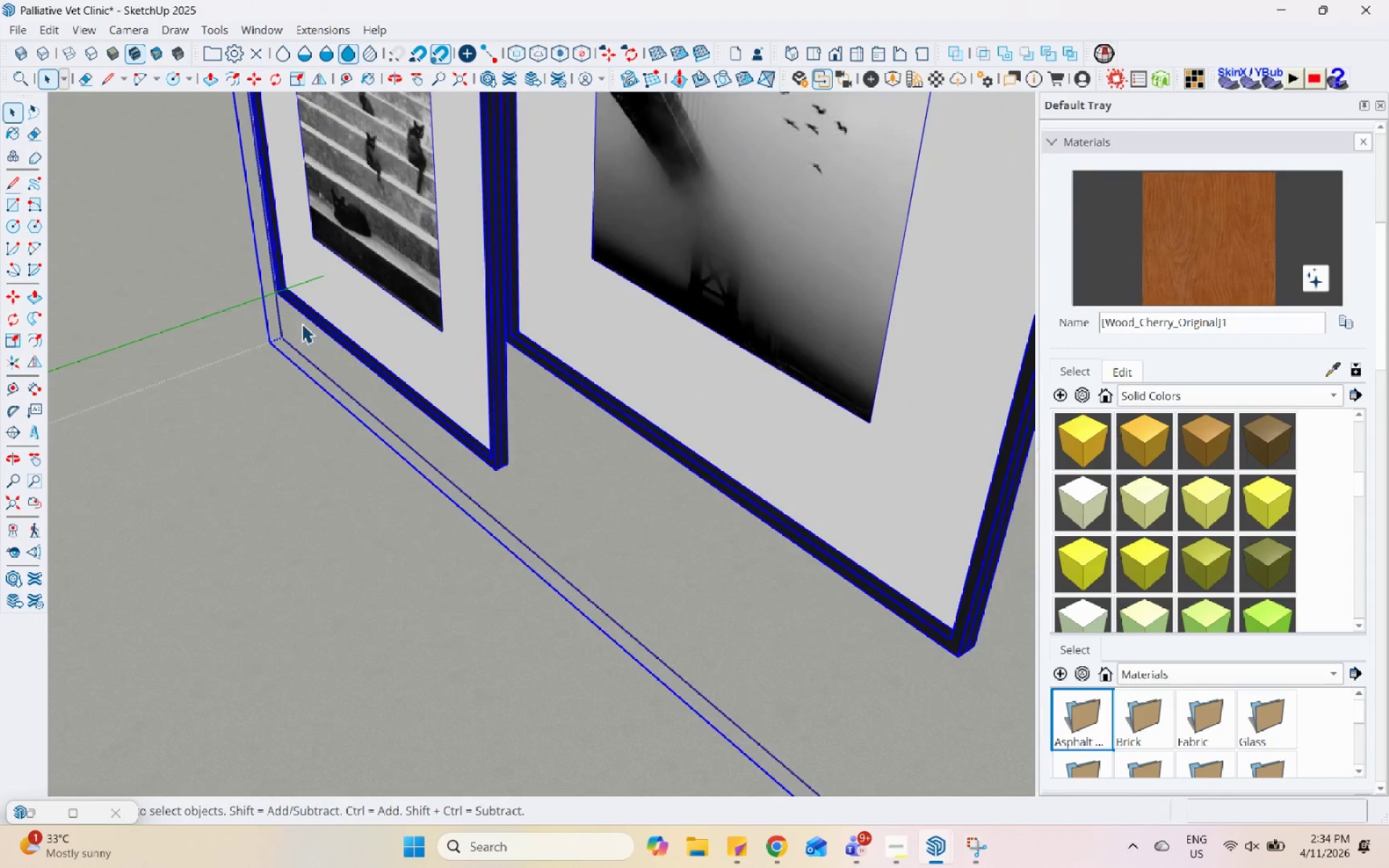 
double_click([321, 308])
 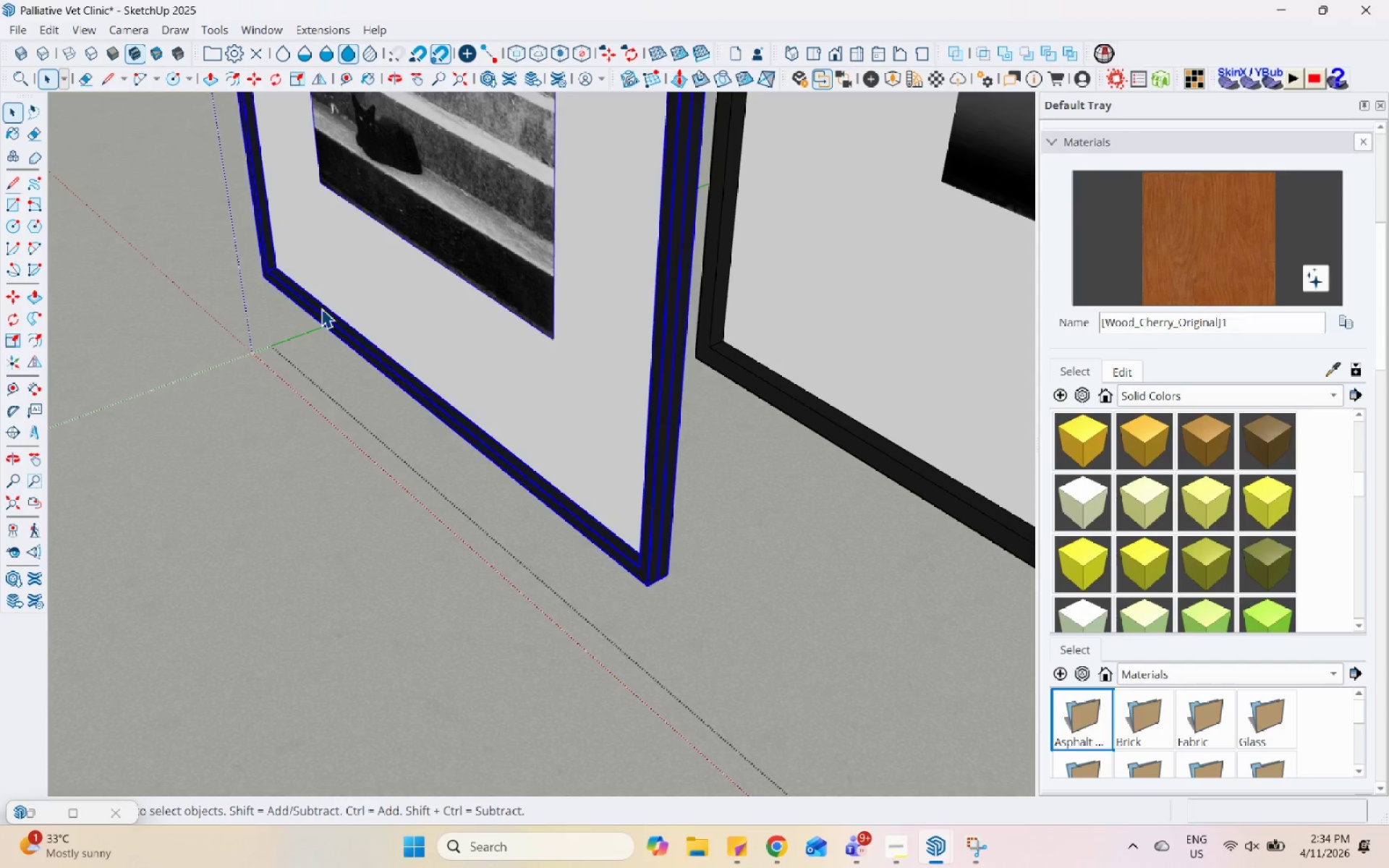 
scroll: coordinate [302, 320], scroll_direction: up, amount: 4.0
 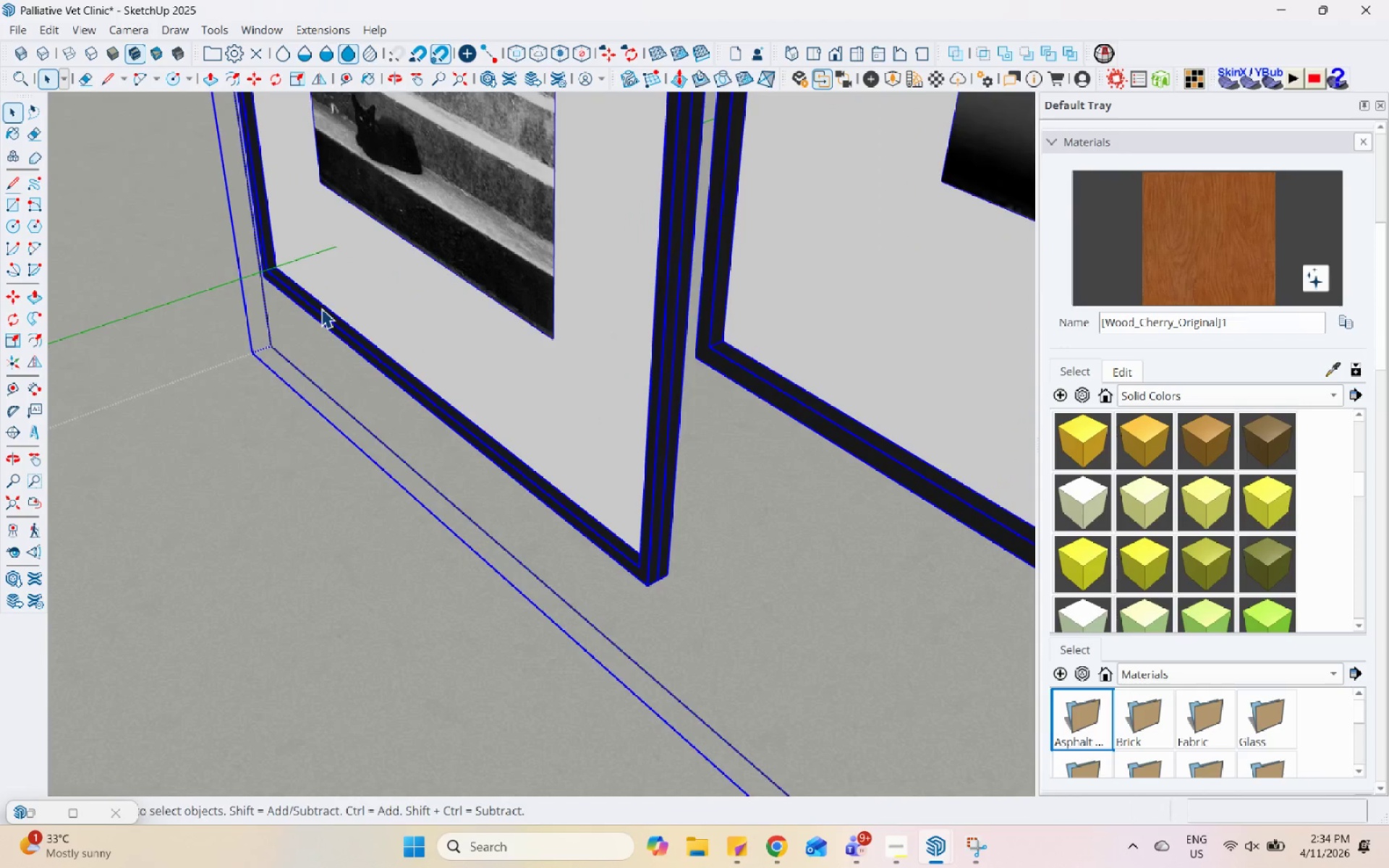 
triple_click([321, 308])
 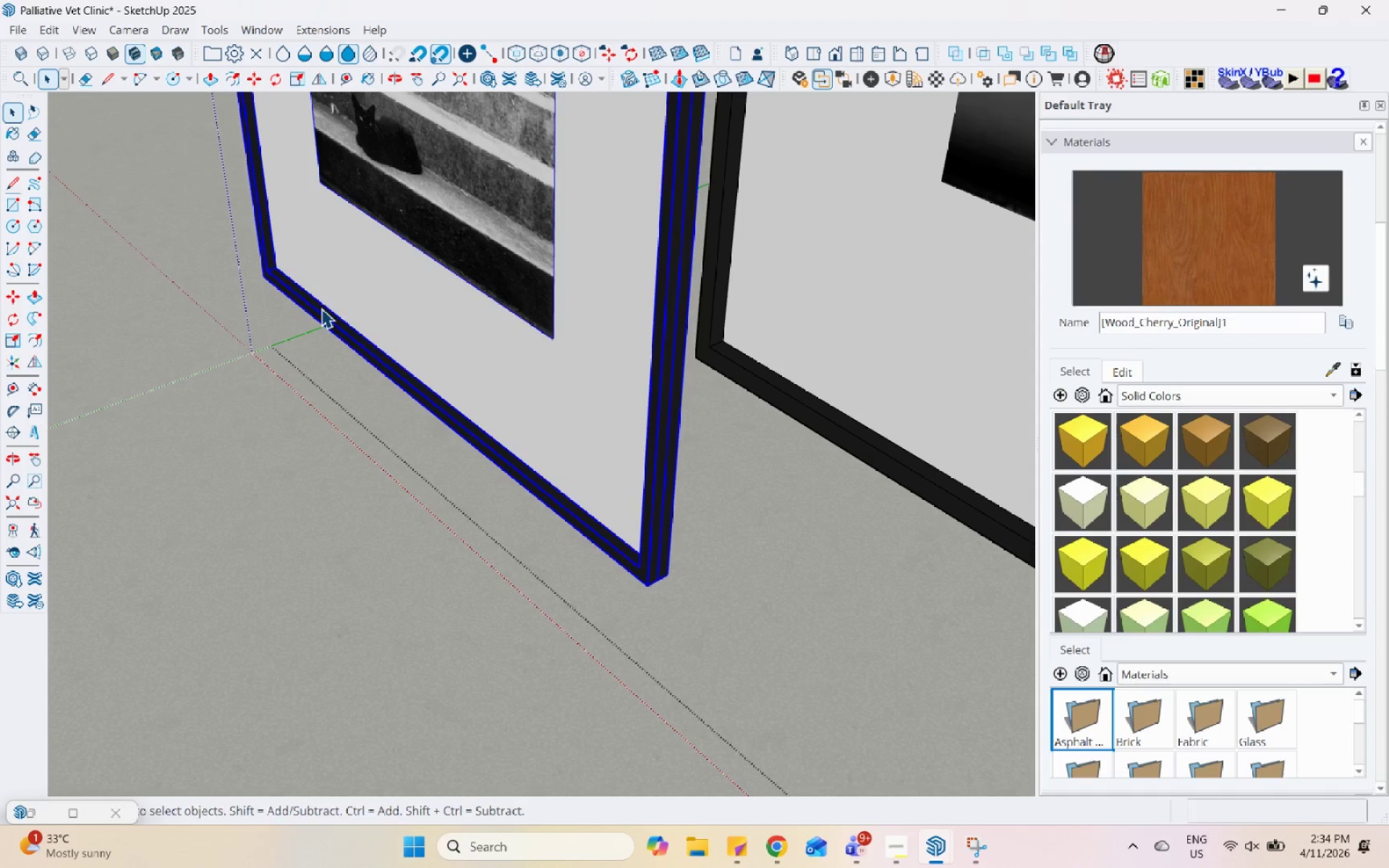 
key(M)
 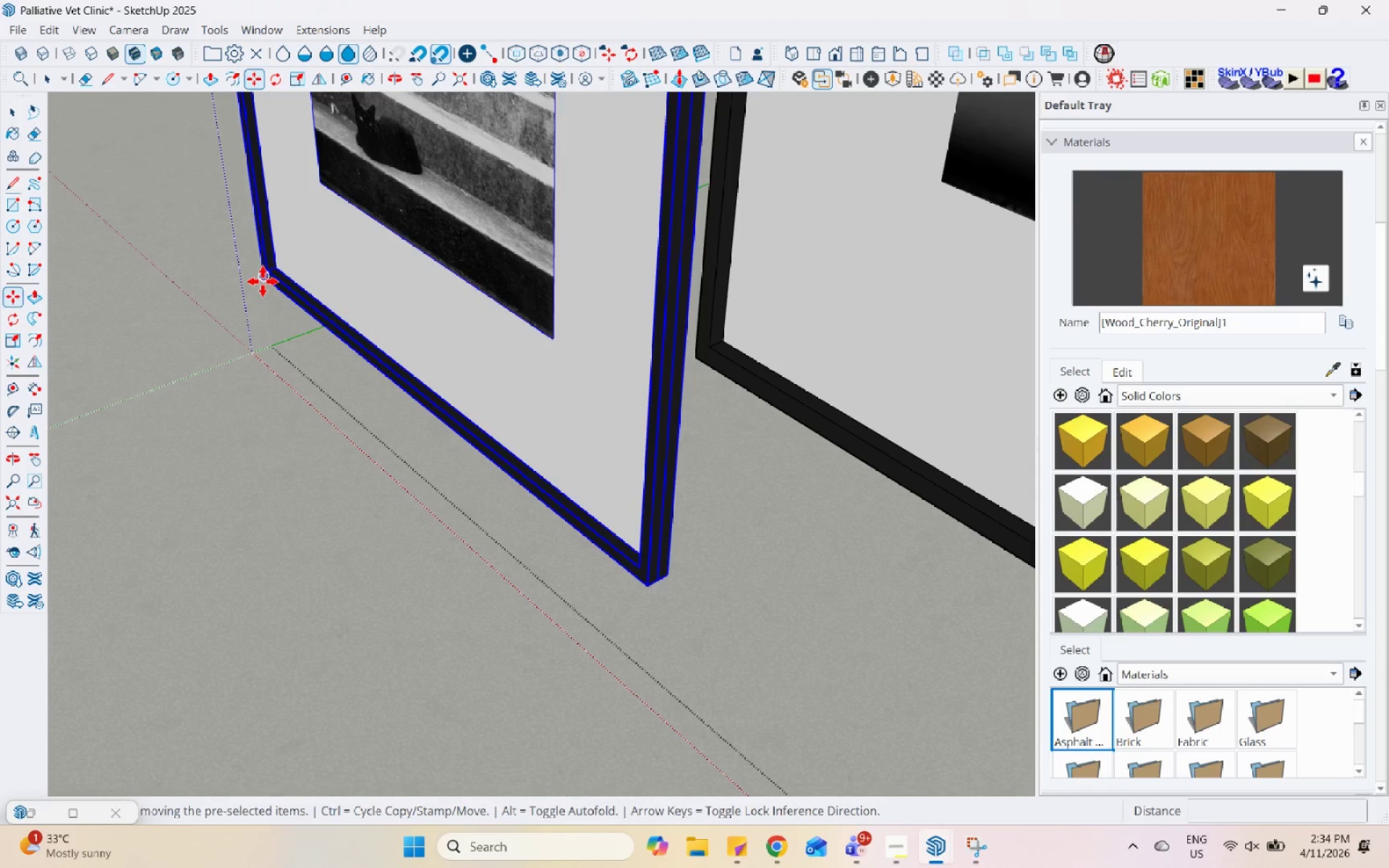 
left_click([263, 281])
 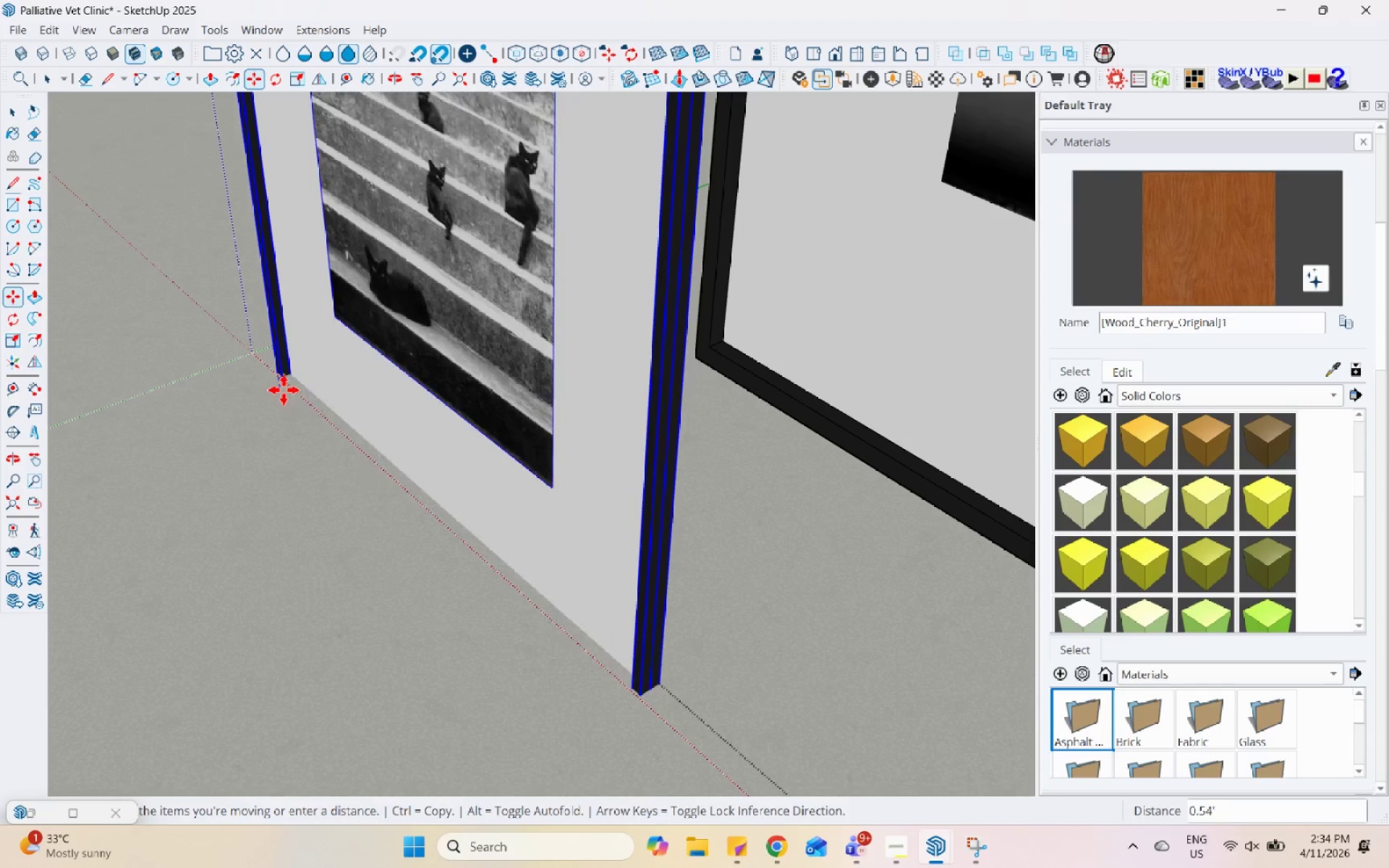 
left_click([279, 379])
 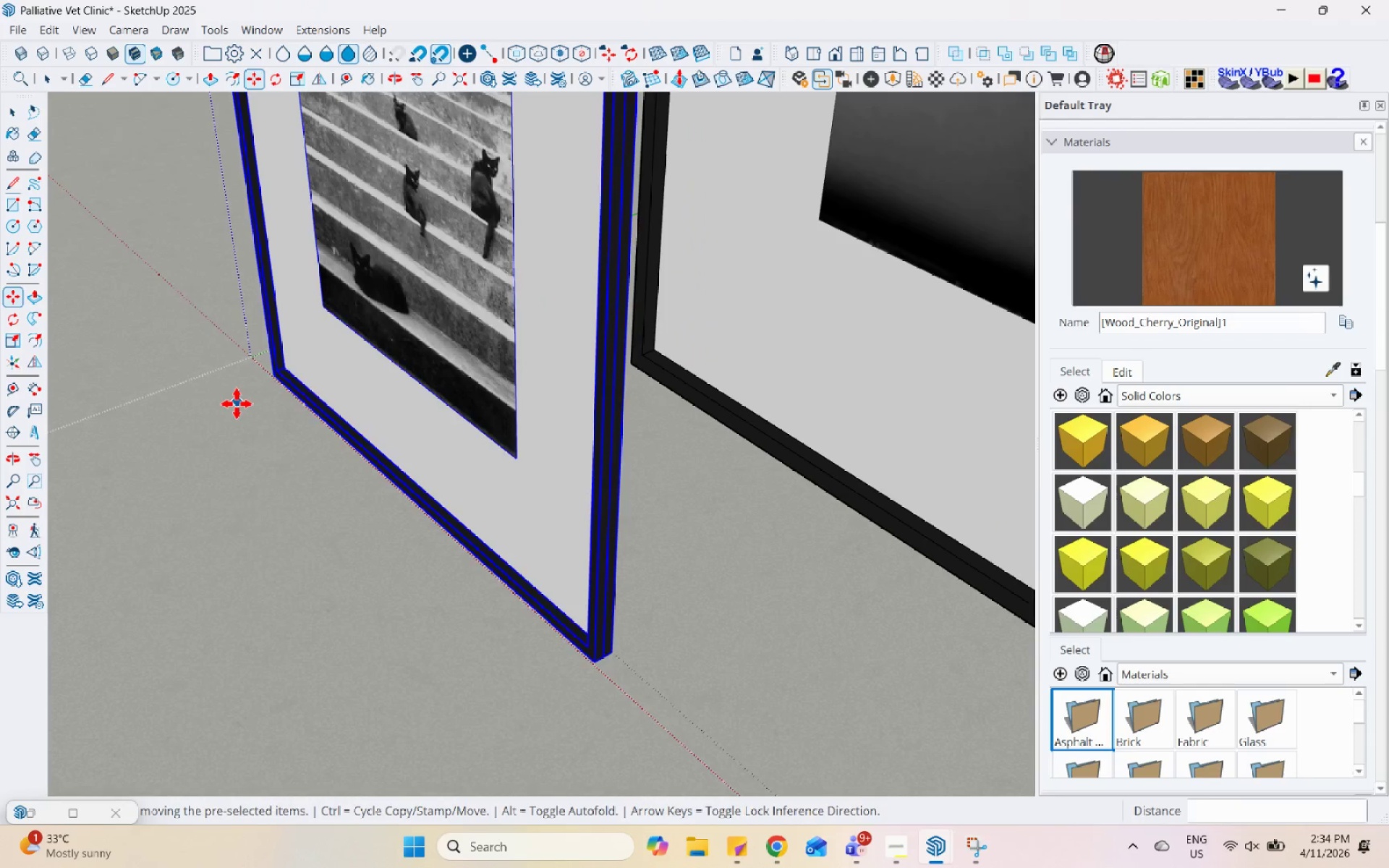 
key(Space)
 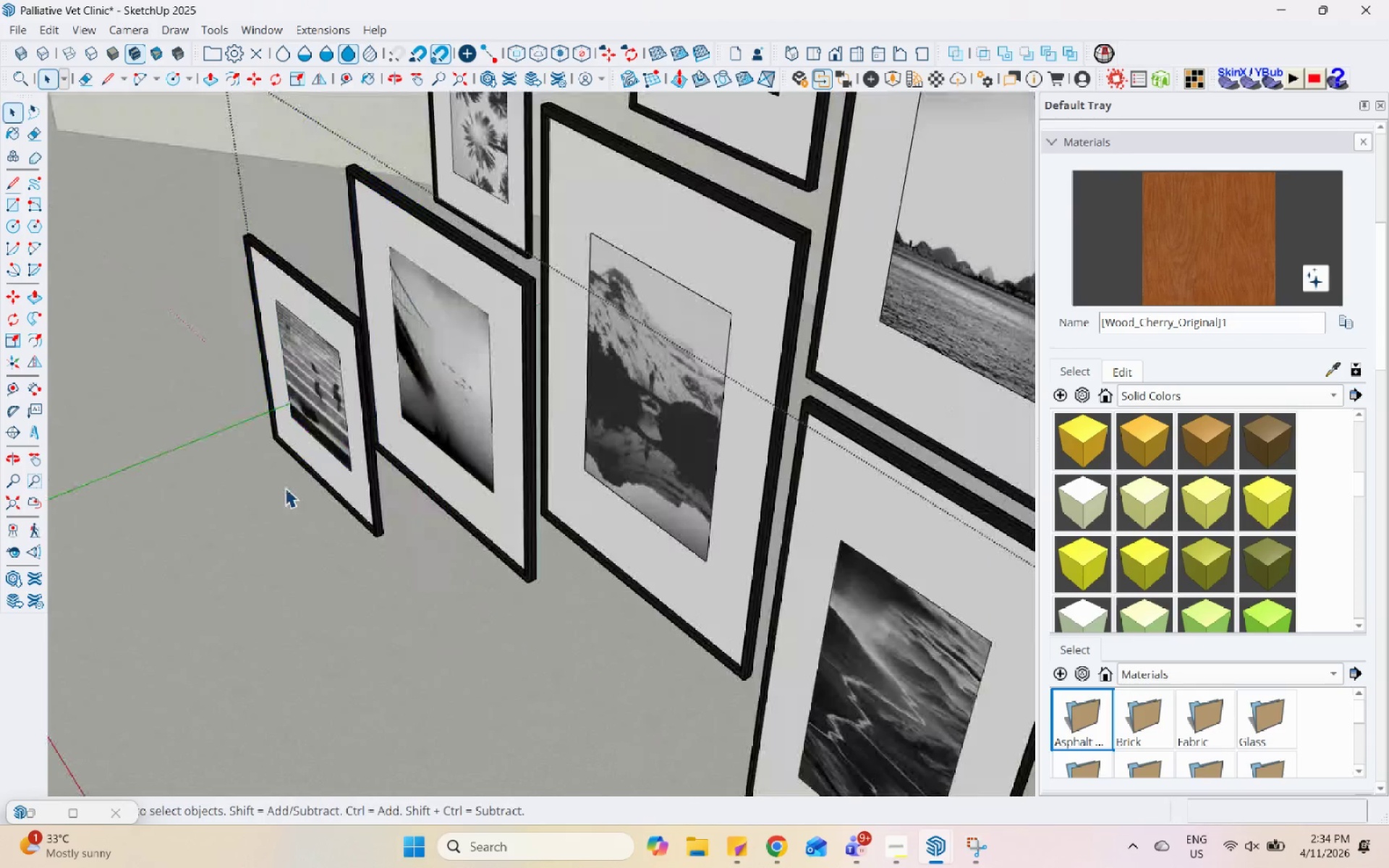 
key(Escape)
 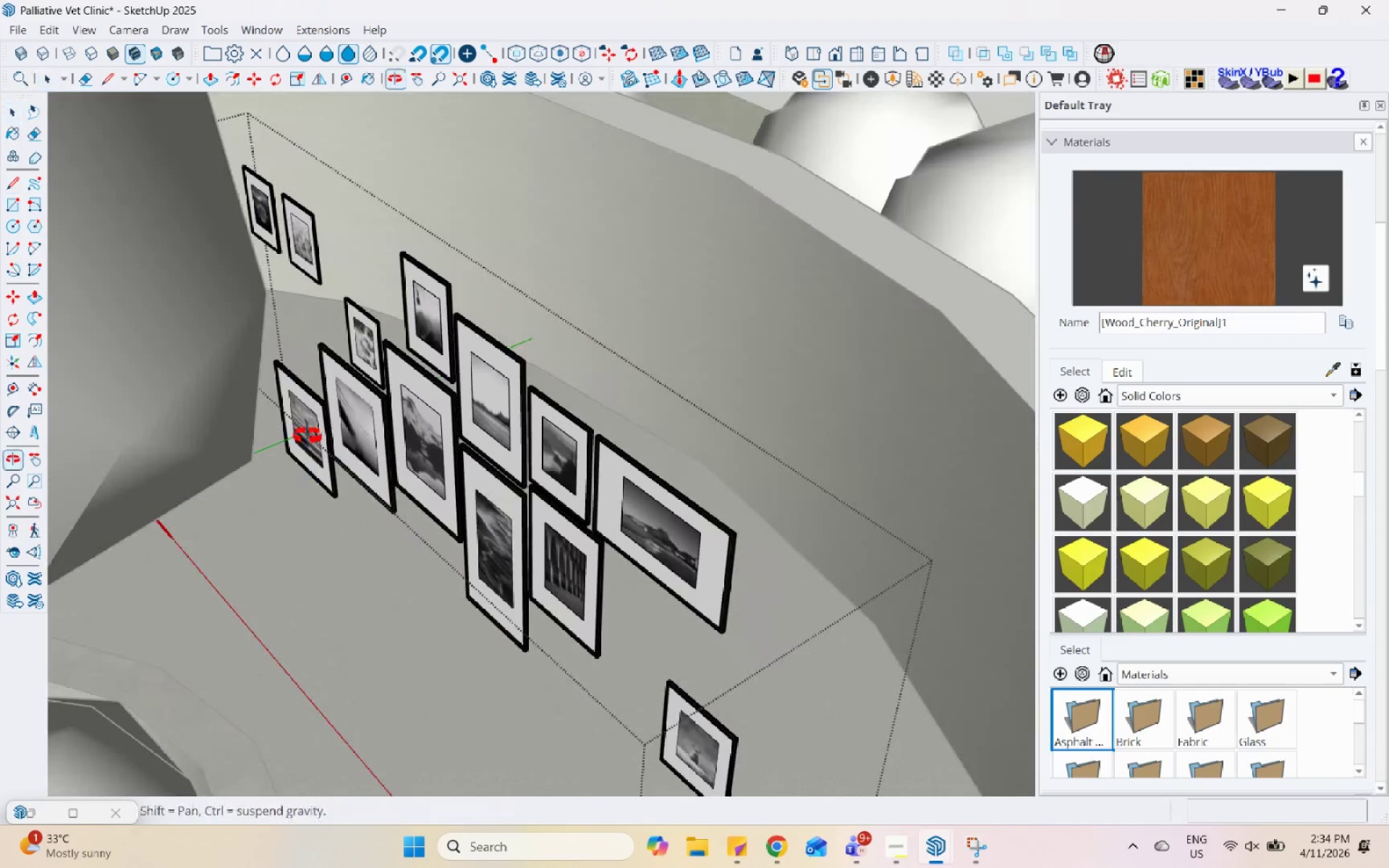 
scroll: coordinate [302, 461], scroll_direction: down, amount: 20.0
 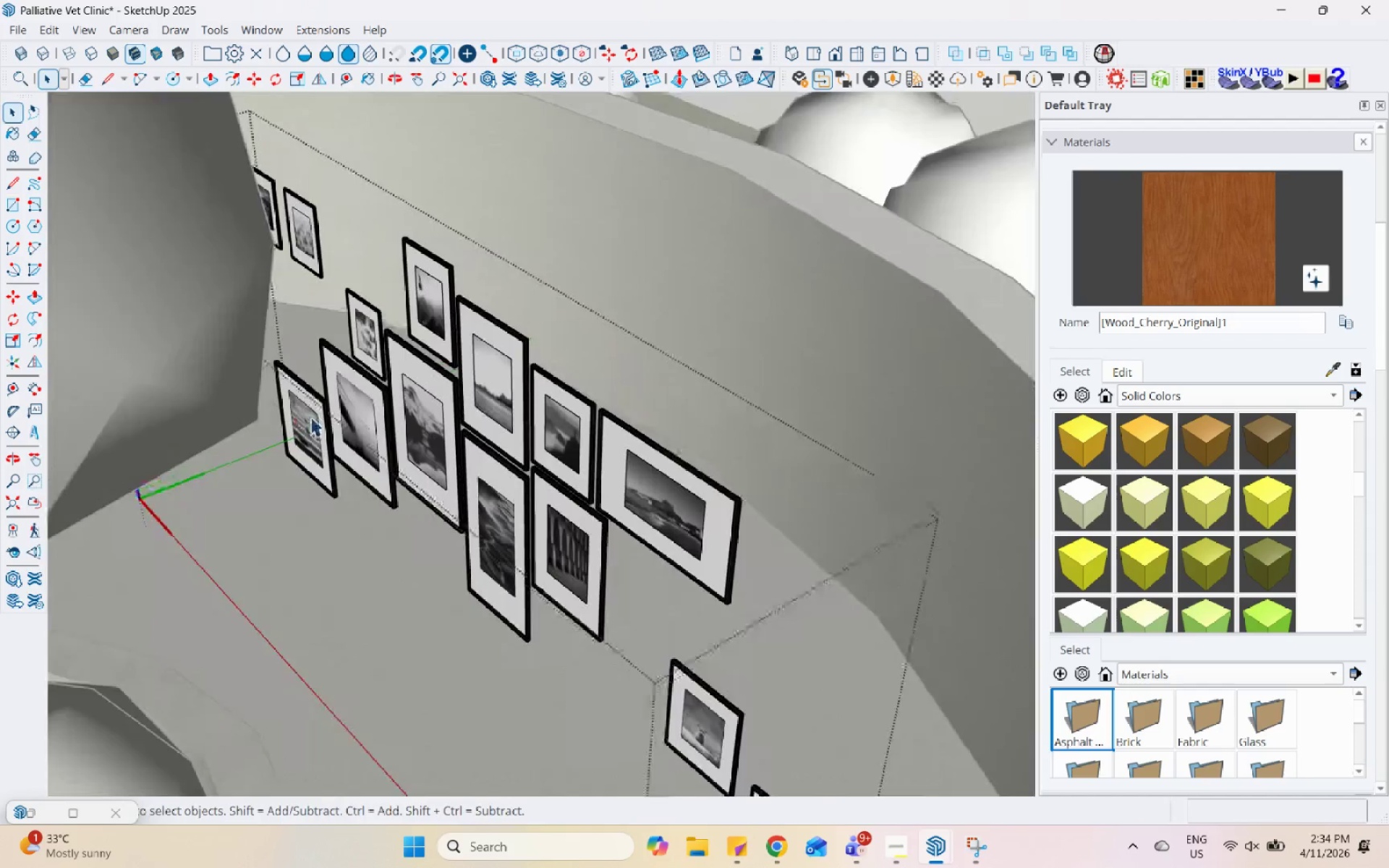 
key(Escape)
 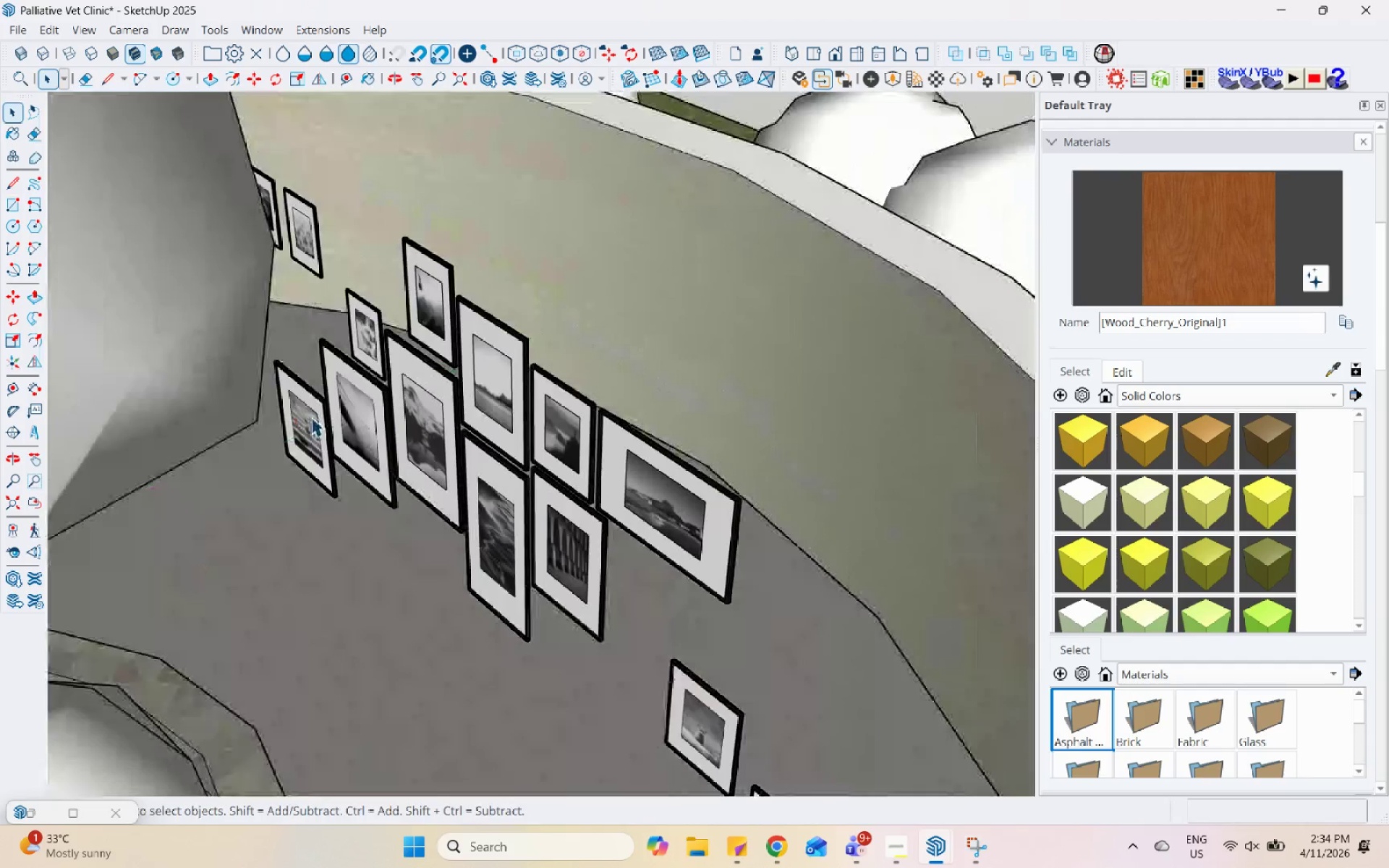 
left_click([468, 391])
 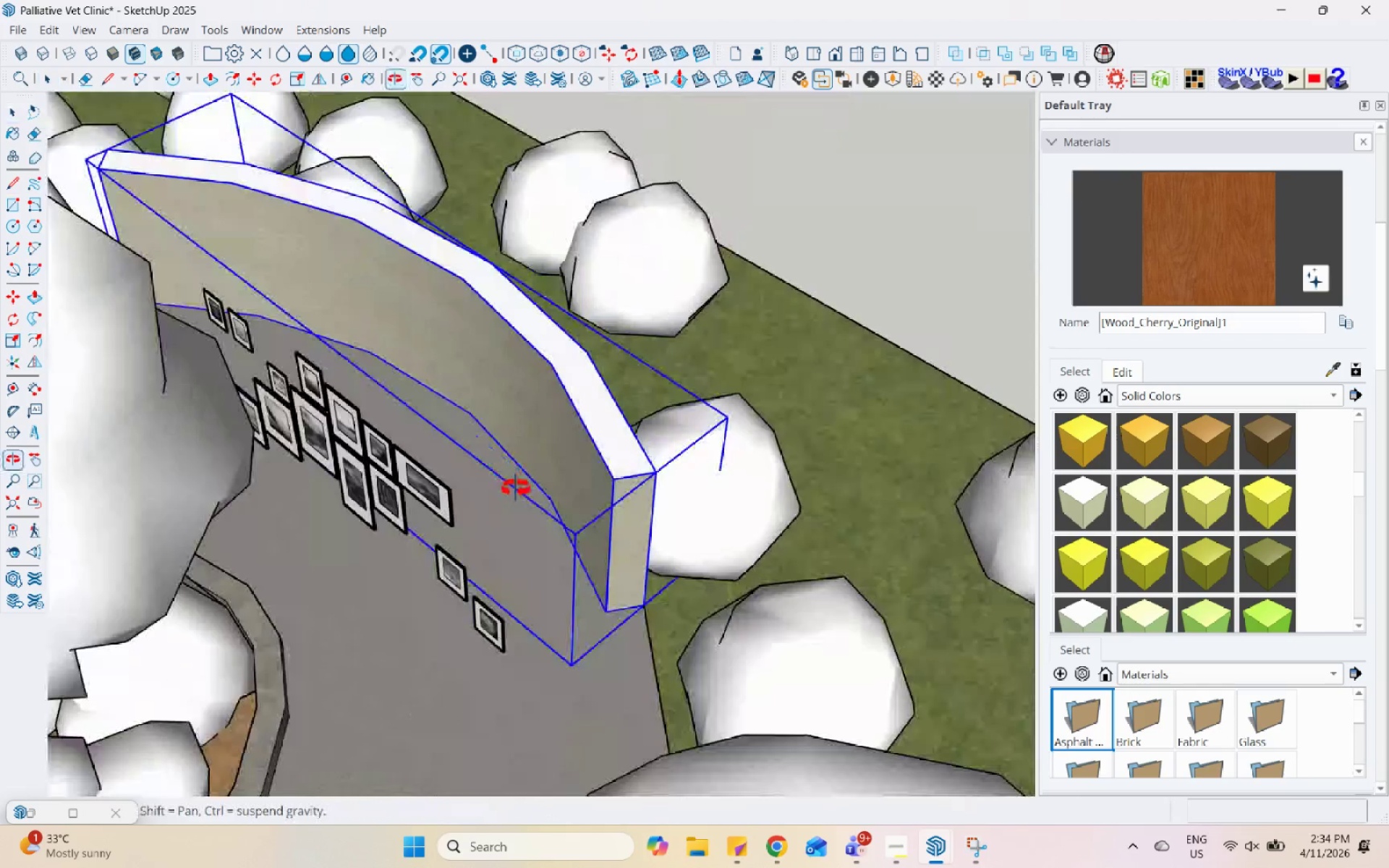 
scroll: coordinate [240, 388], scroll_direction: down, amount: 6.0
 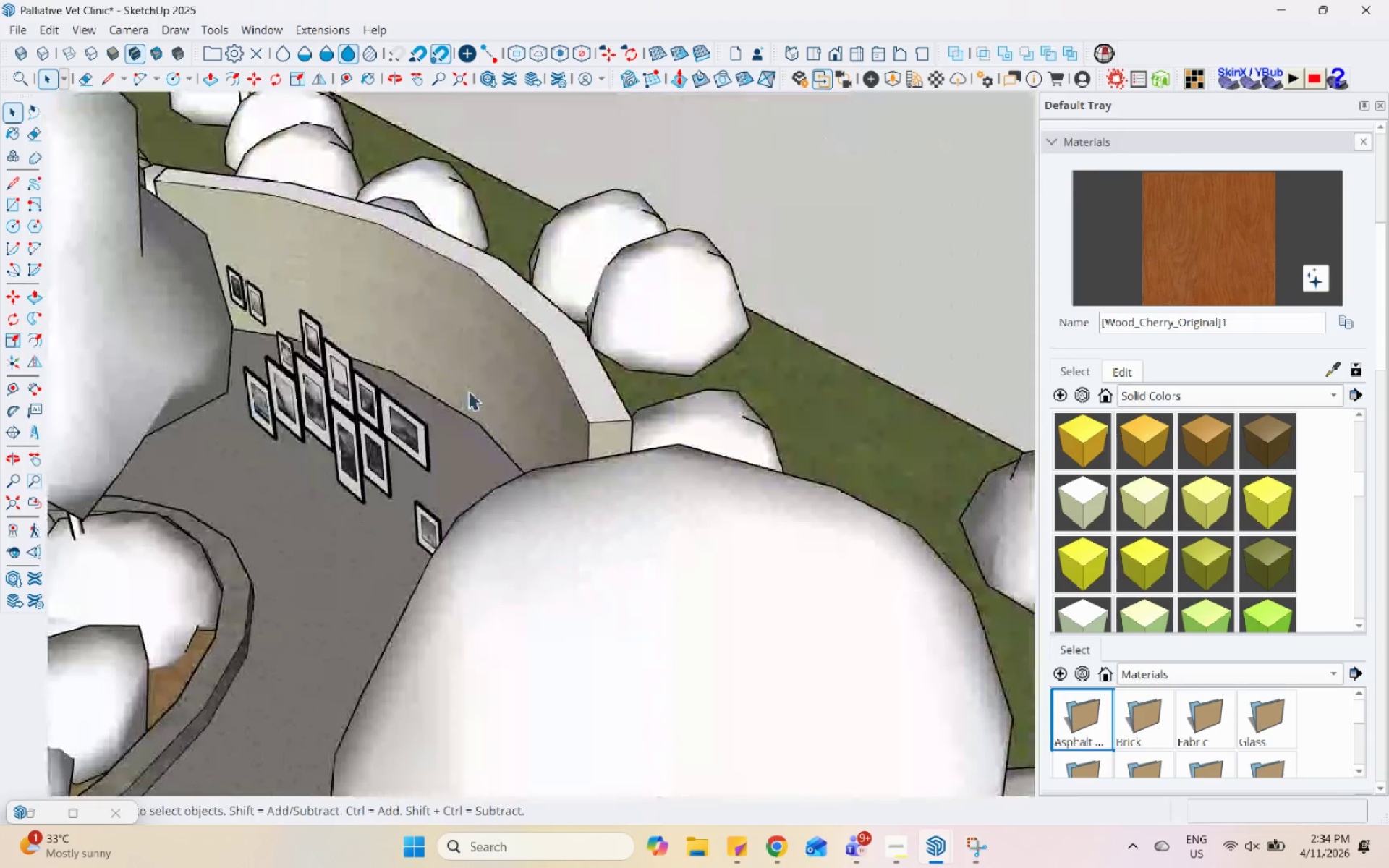 
left_click([477, 386])
 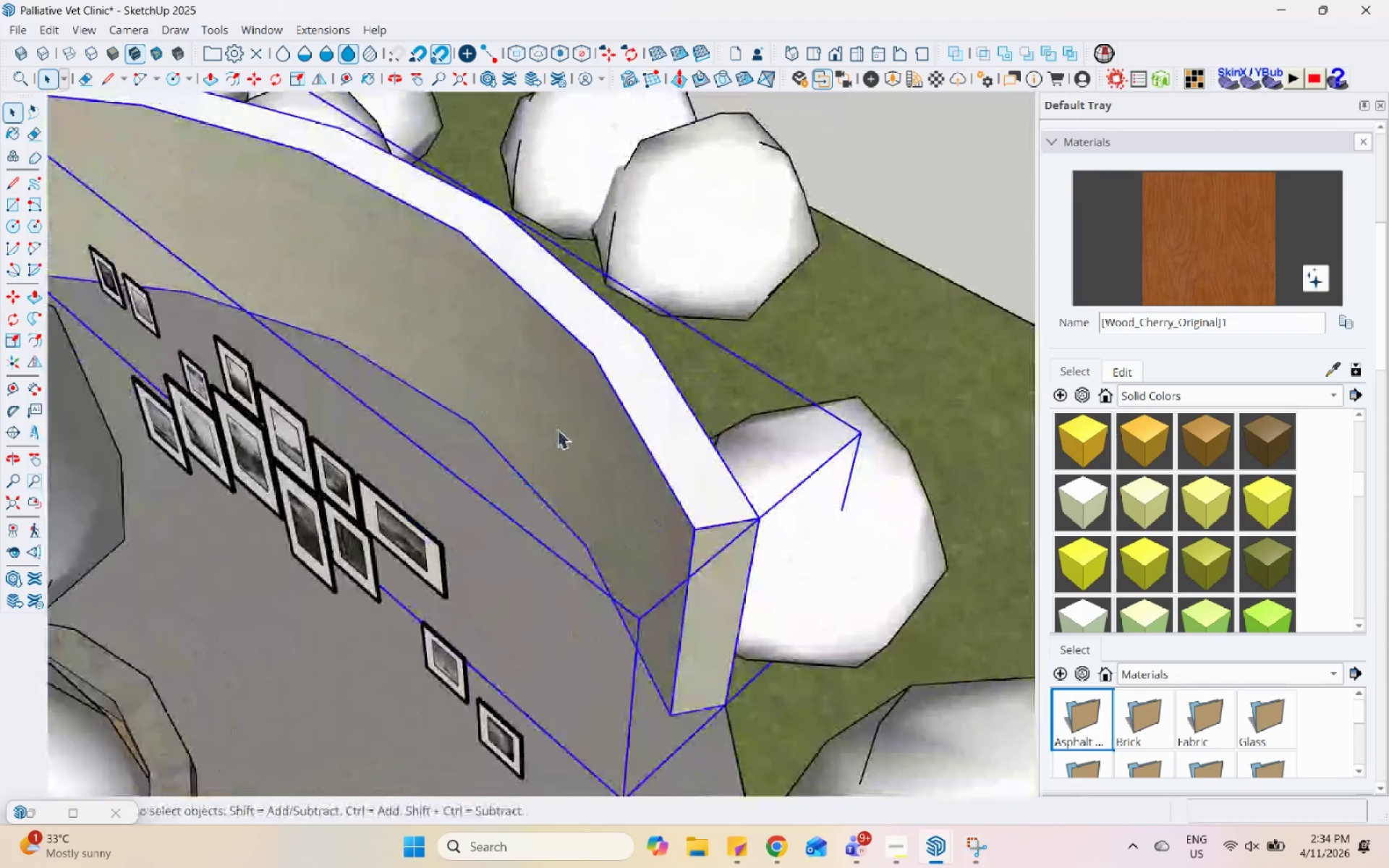 
scroll: coordinate [477, 387], scroll_direction: up, amount: 4.0
 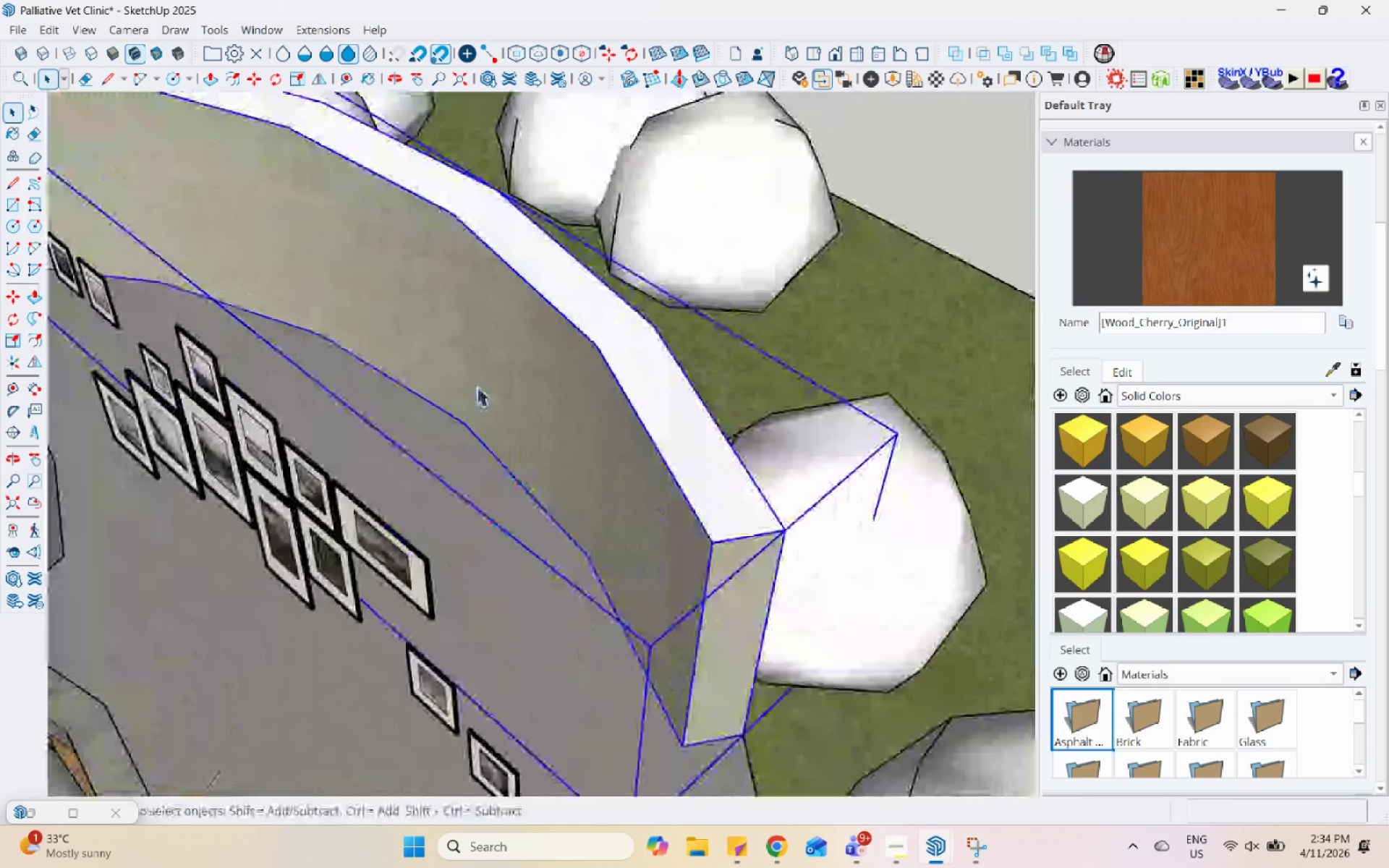 
scroll: coordinate [557, 433], scroll_direction: down, amount: 5.0
 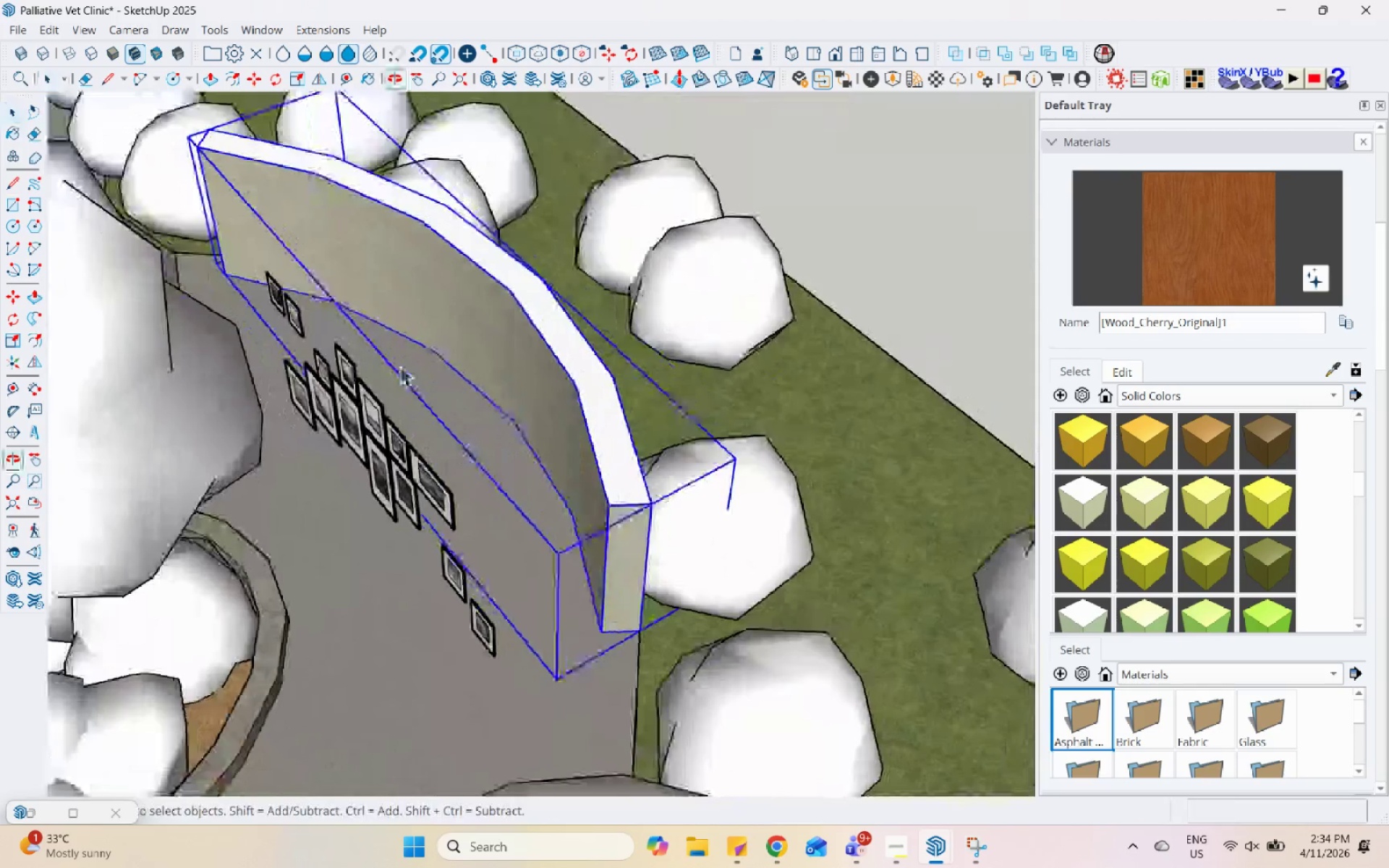 
scroll: coordinate [299, 302], scroll_direction: up, amount: 4.0
 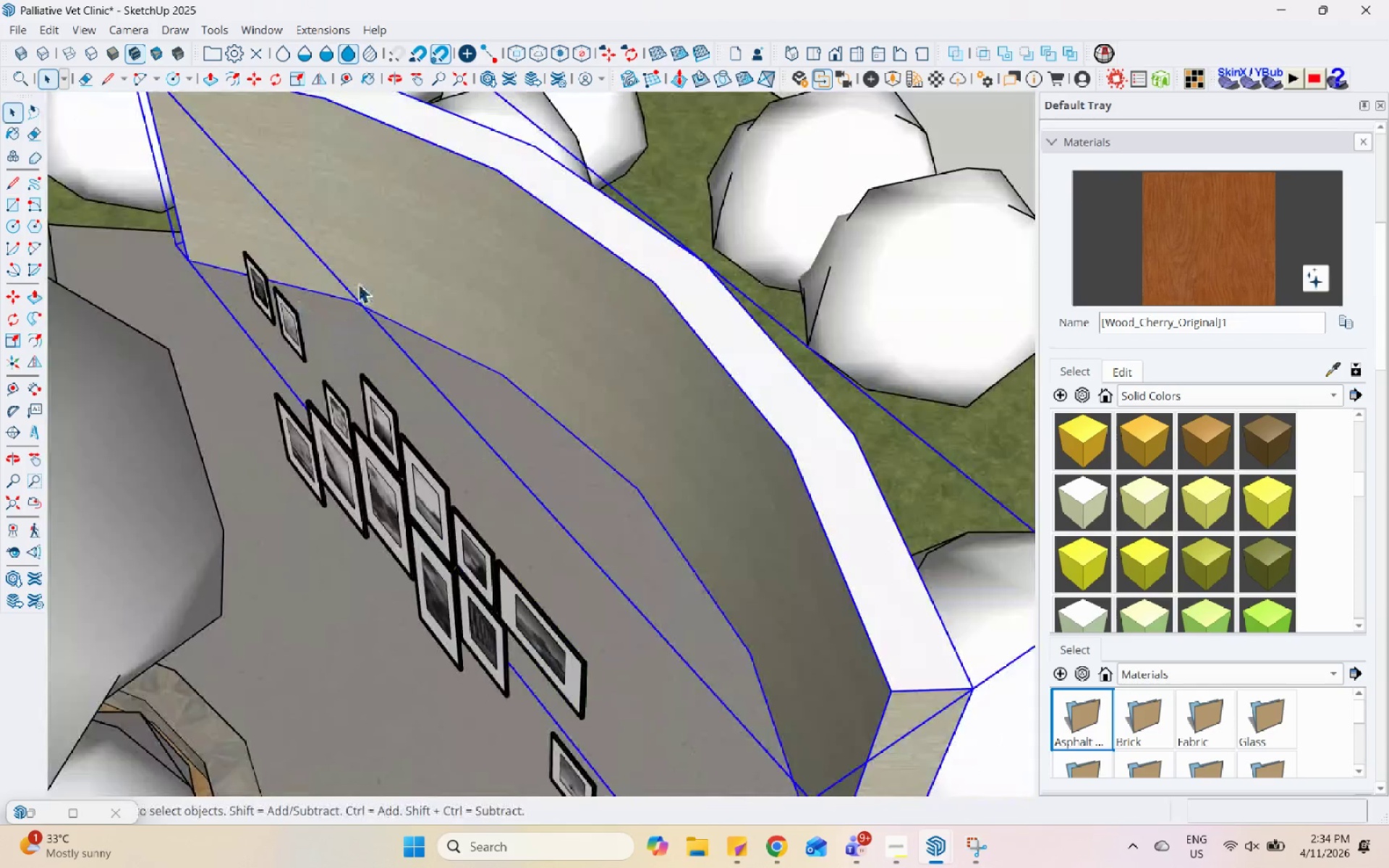 
scroll: coordinate [359, 289], scroll_direction: down, amount: 3.0
 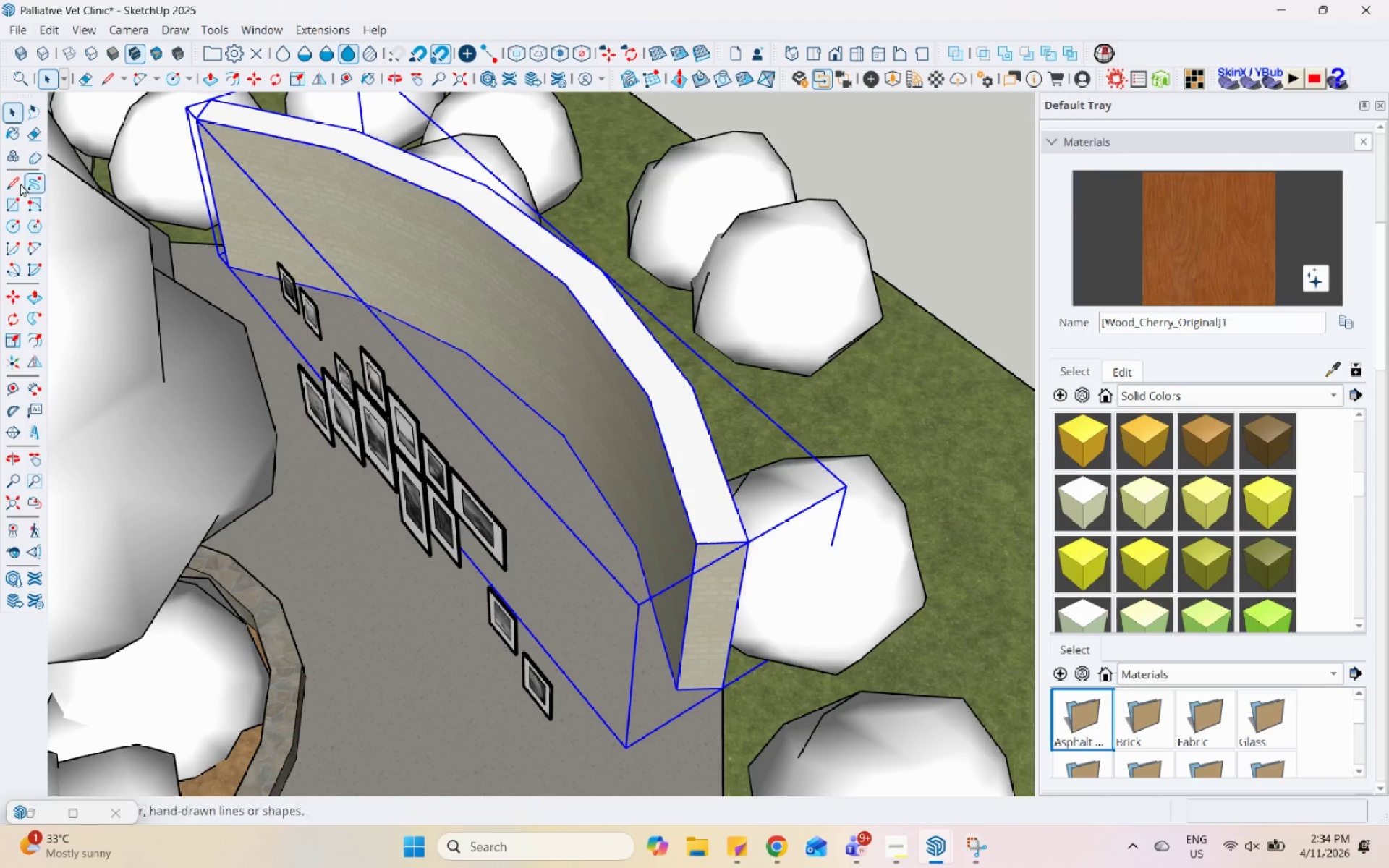 
left_click([16, 184])
 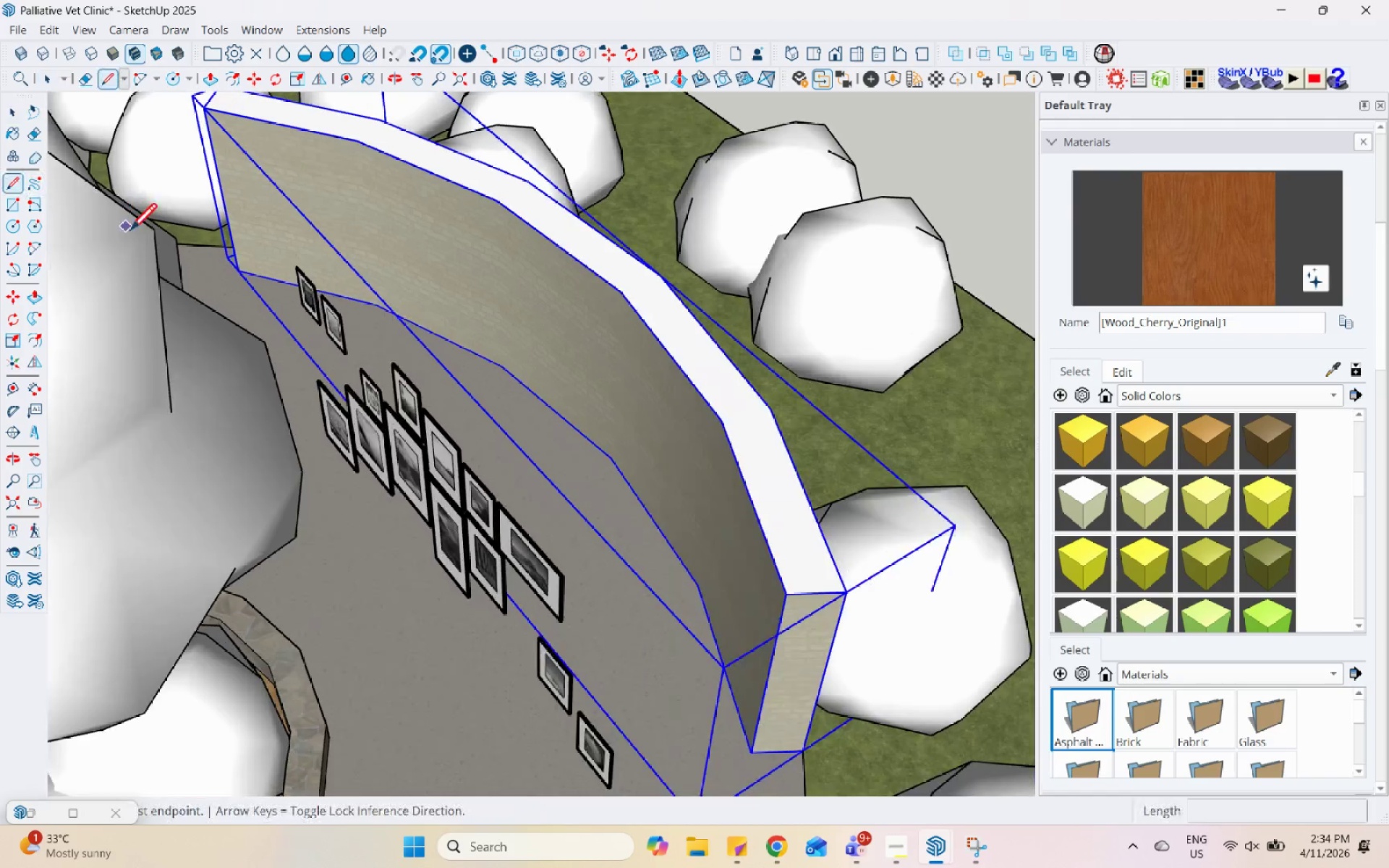 
left_click([243, 264])
 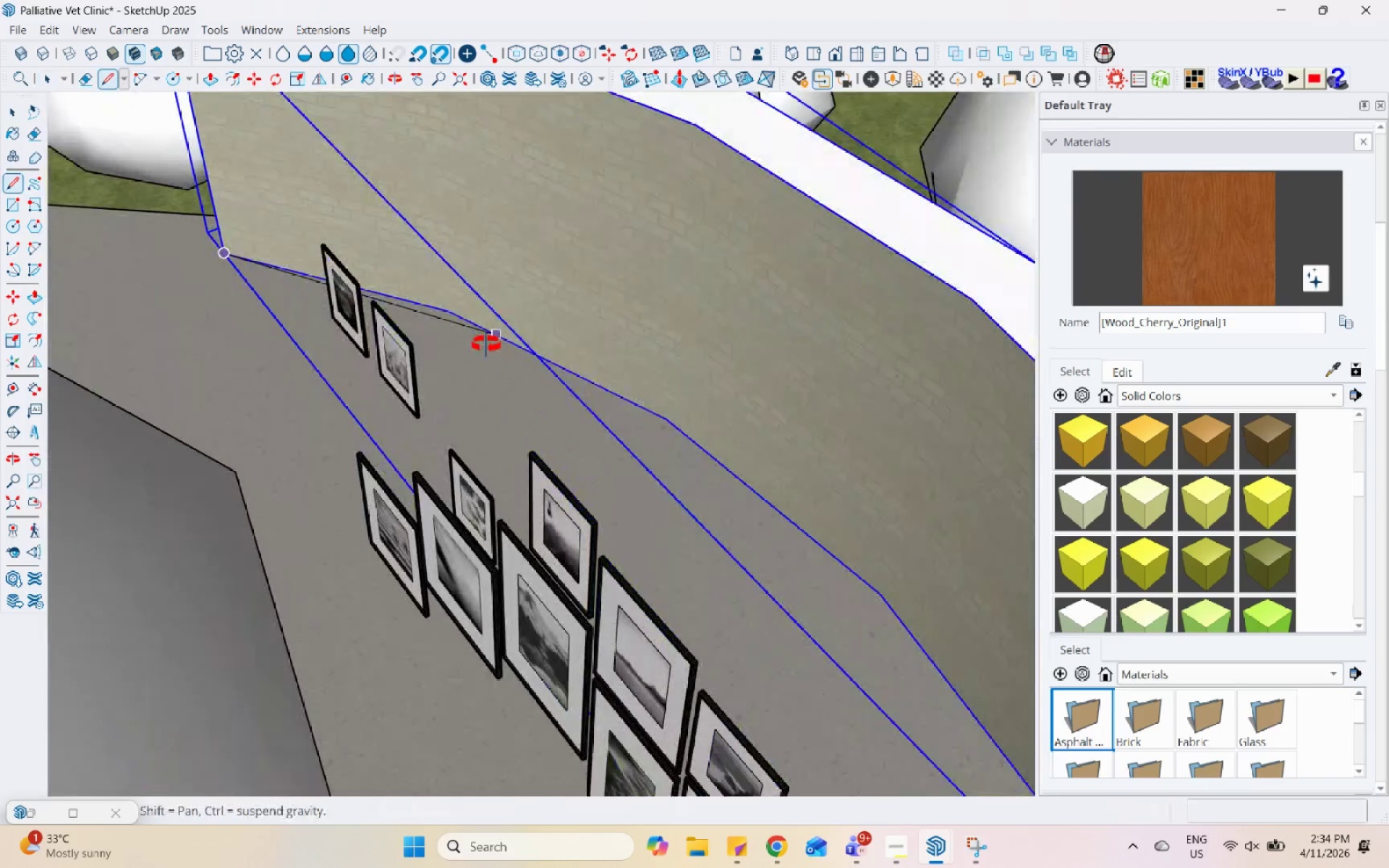 
scroll: coordinate [458, 347], scroll_direction: up, amount: 11.0
 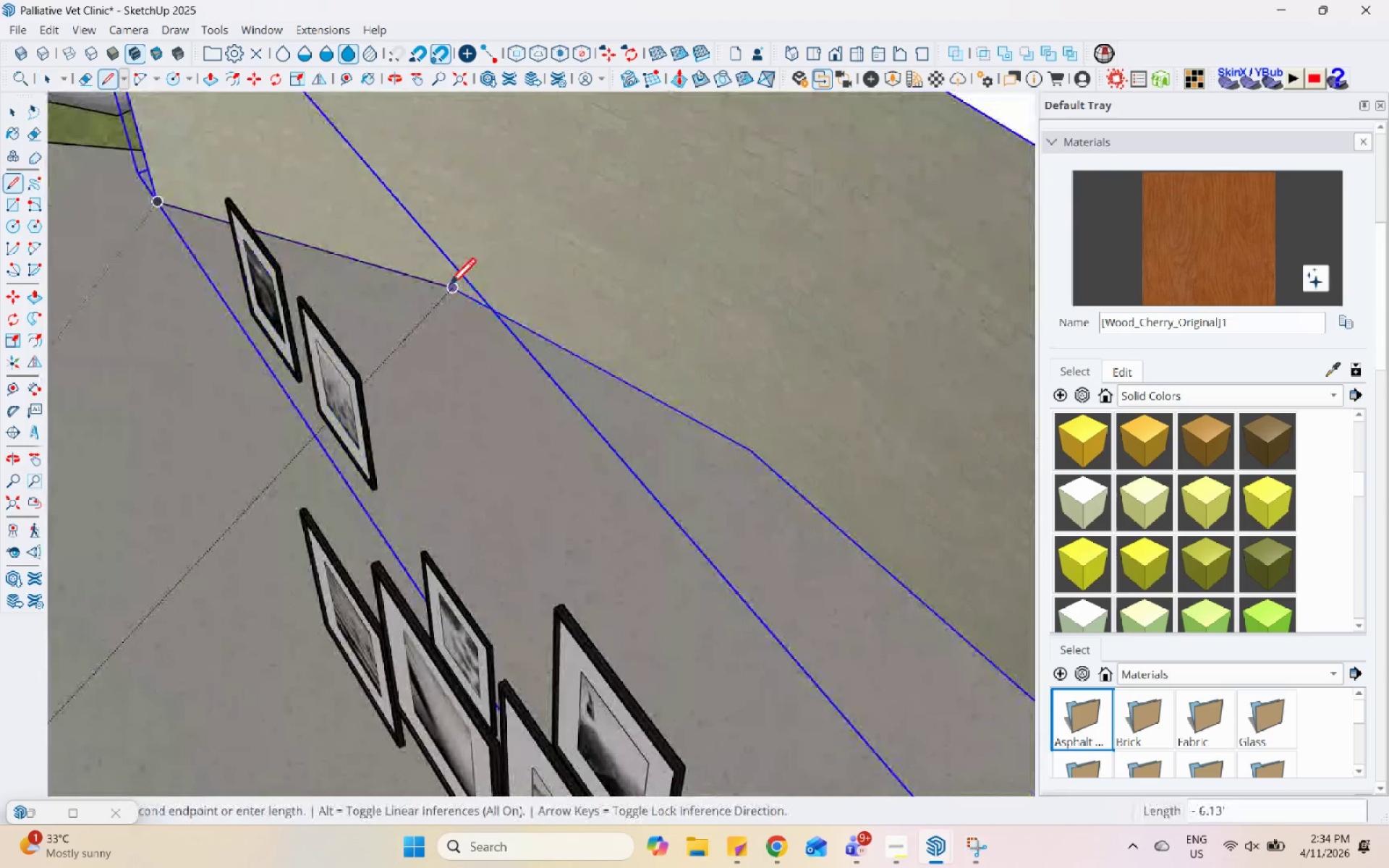 
left_click([449, 287])
 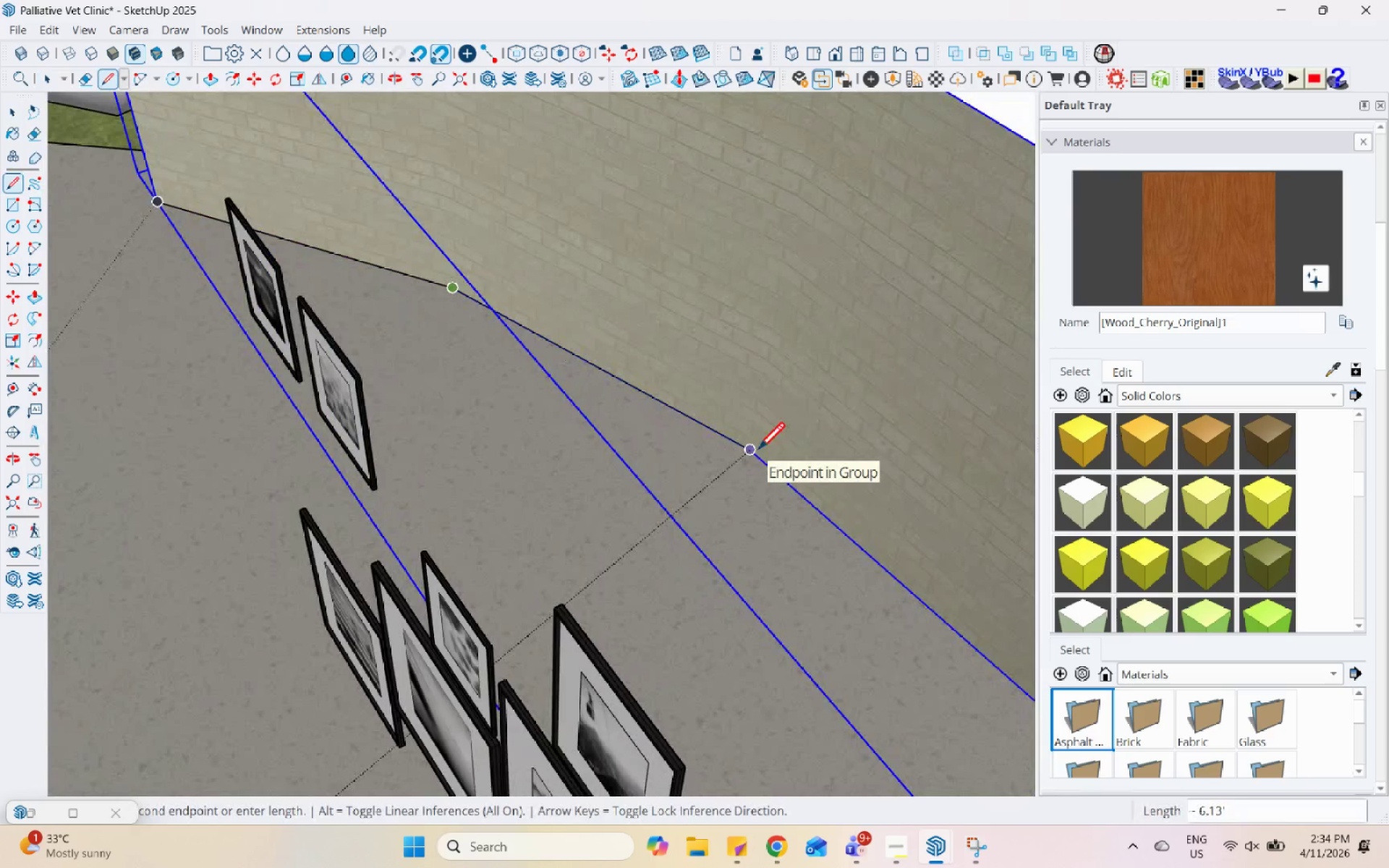 
left_click([757, 451])
 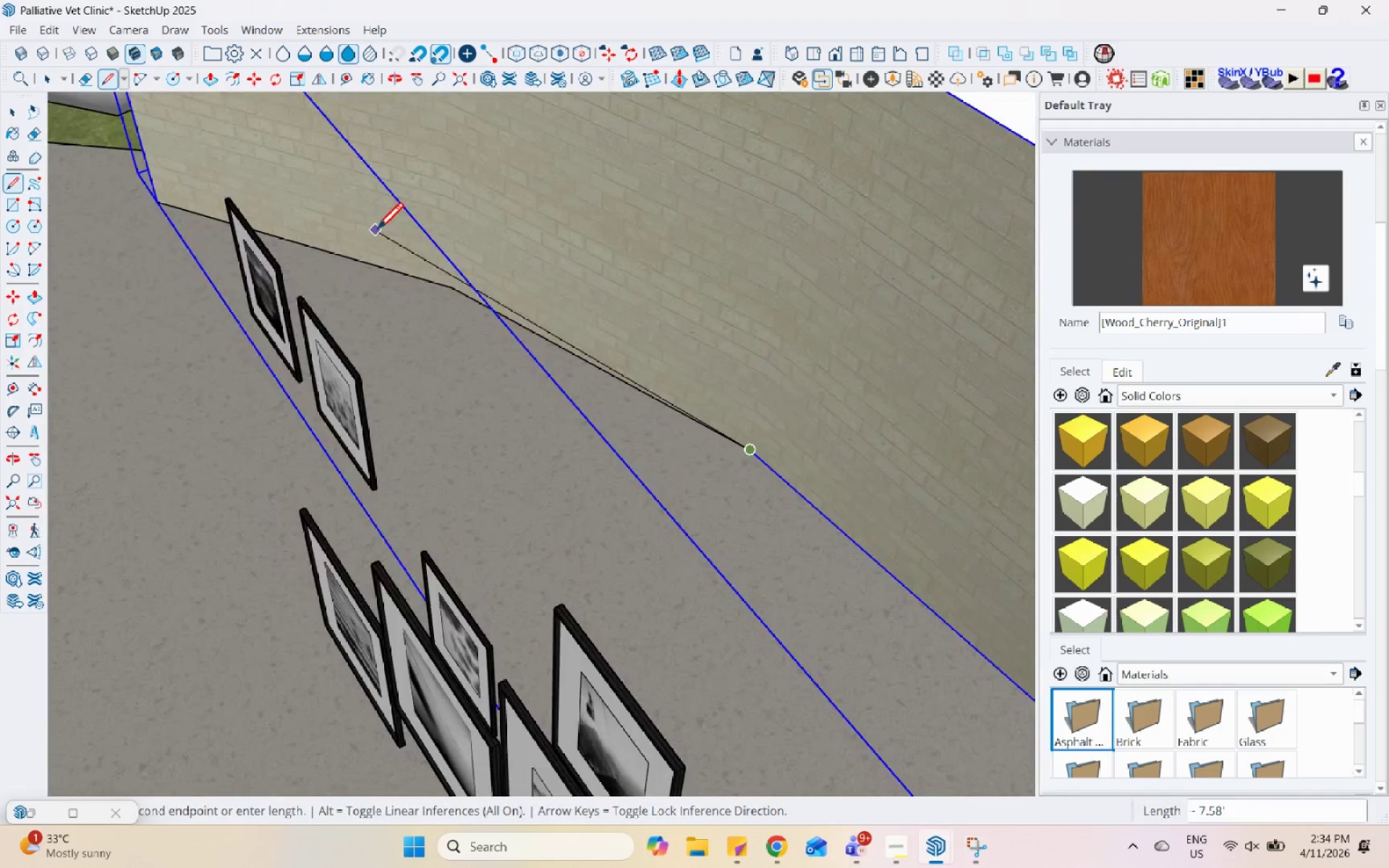 
scroll: coordinate [760, 480], scroll_direction: down, amount: 3.0
 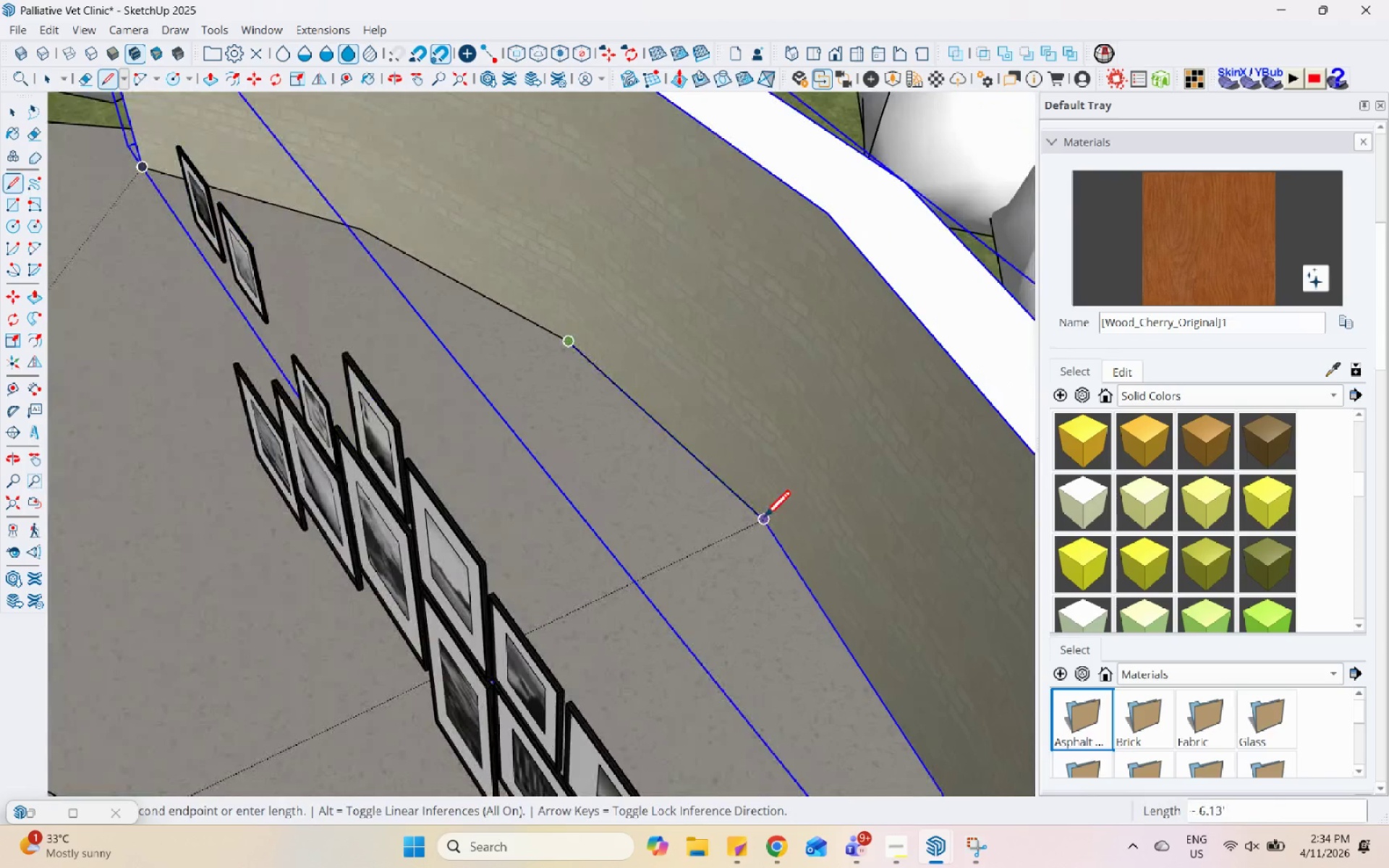 
left_click([763, 519])
 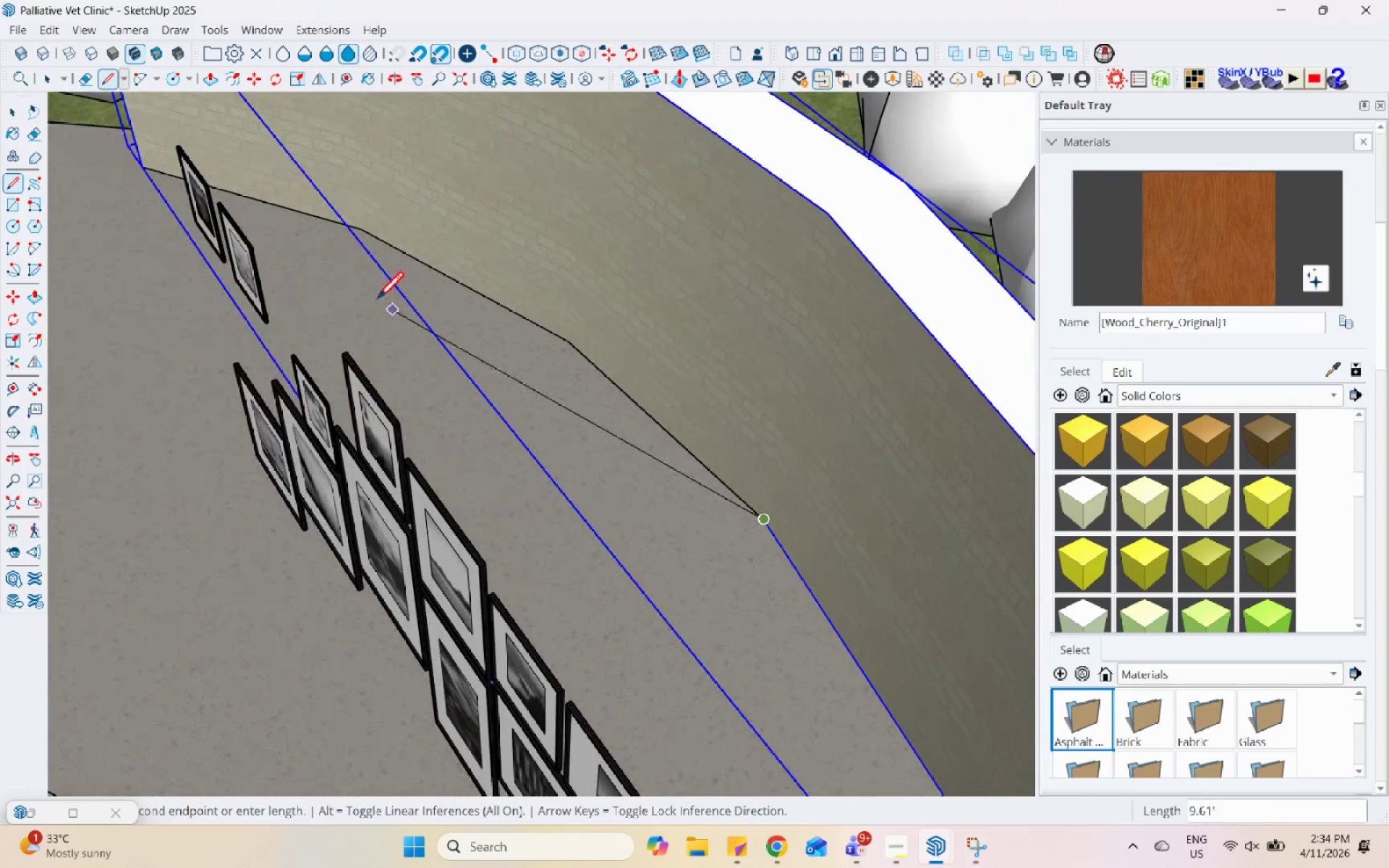 
scroll: coordinate [691, 588], scroll_direction: down, amount: 2.0
 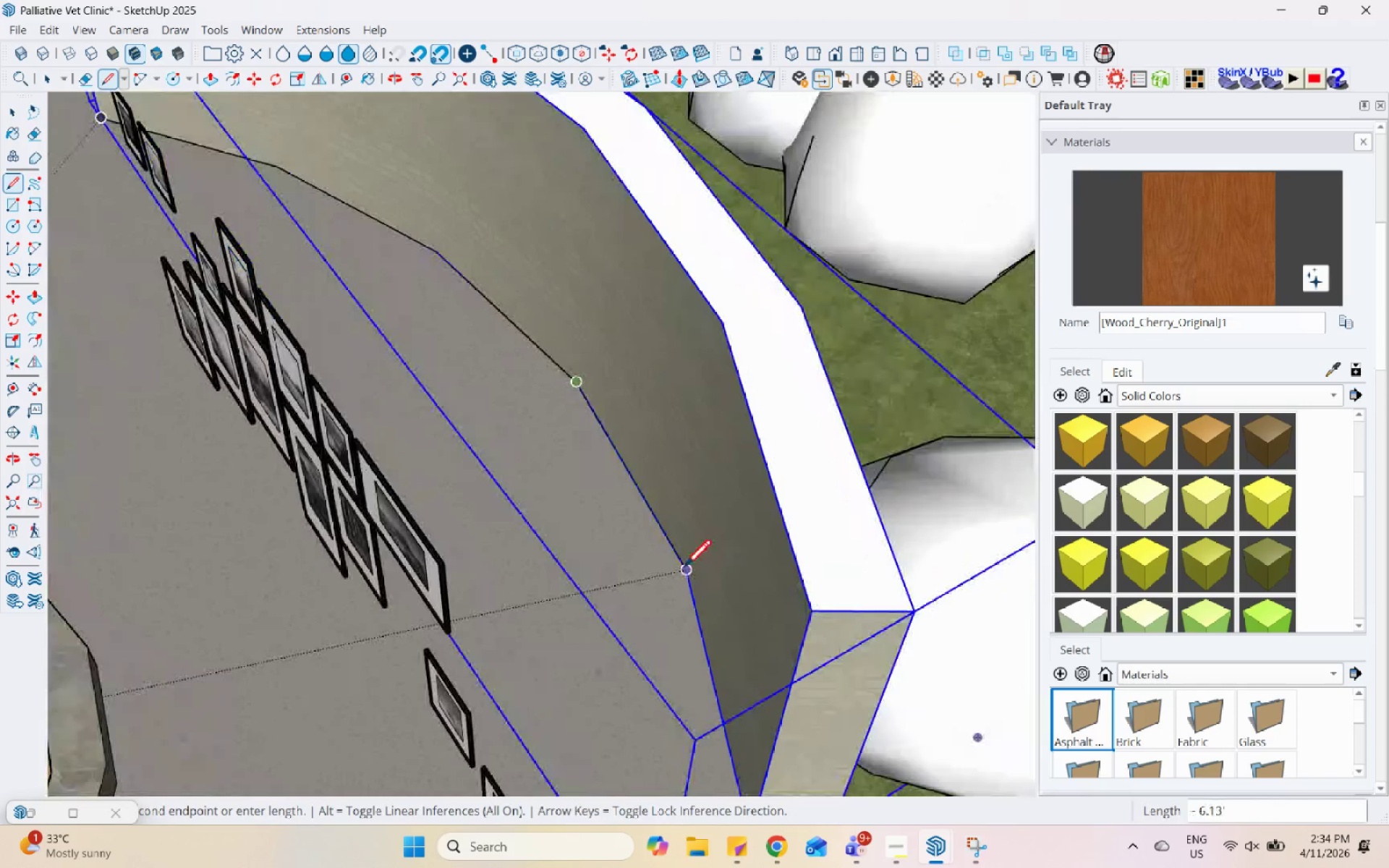 
left_click([684, 569])
 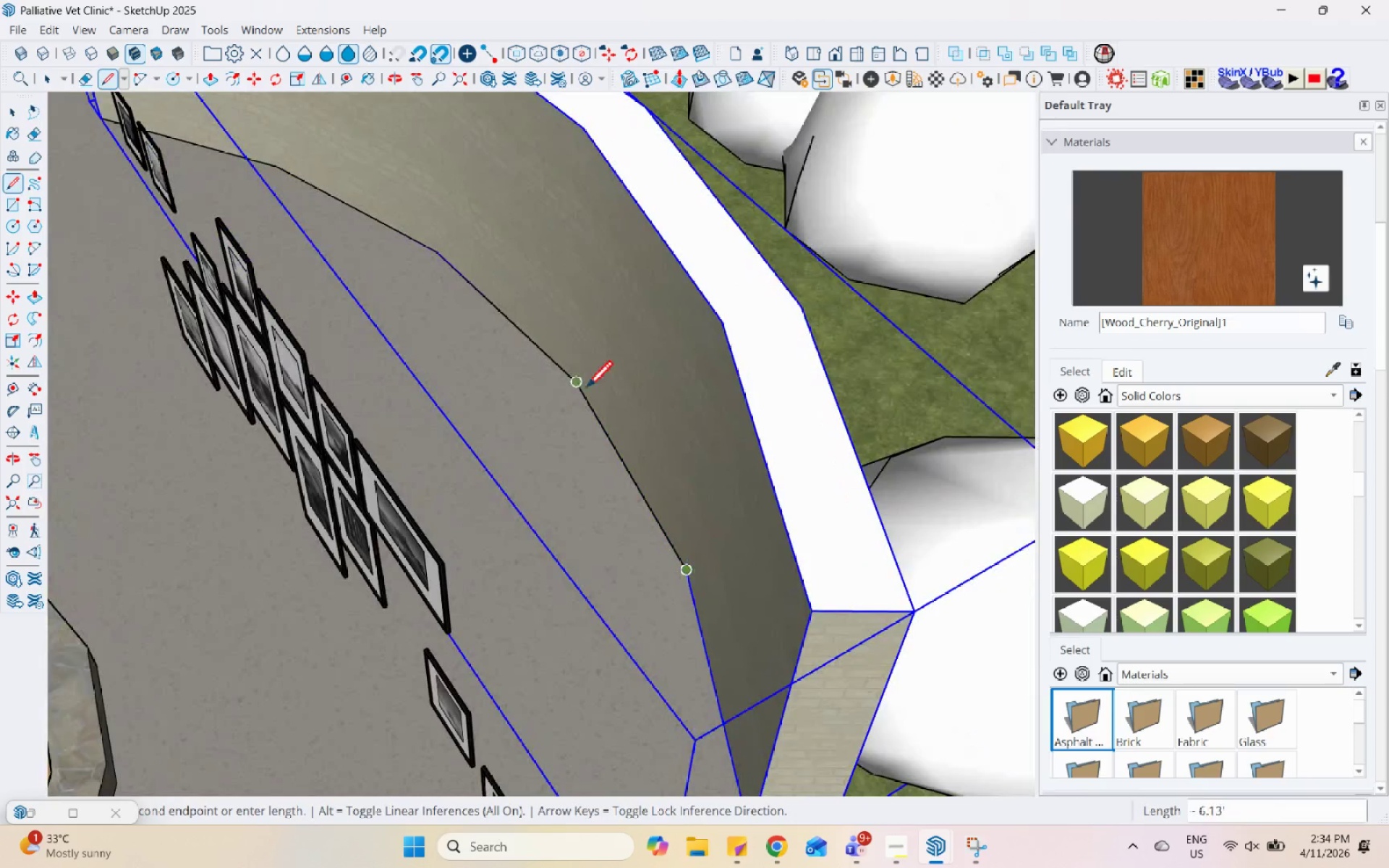 
scroll: coordinate [586, 407], scroll_direction: down, amount: 4.0
 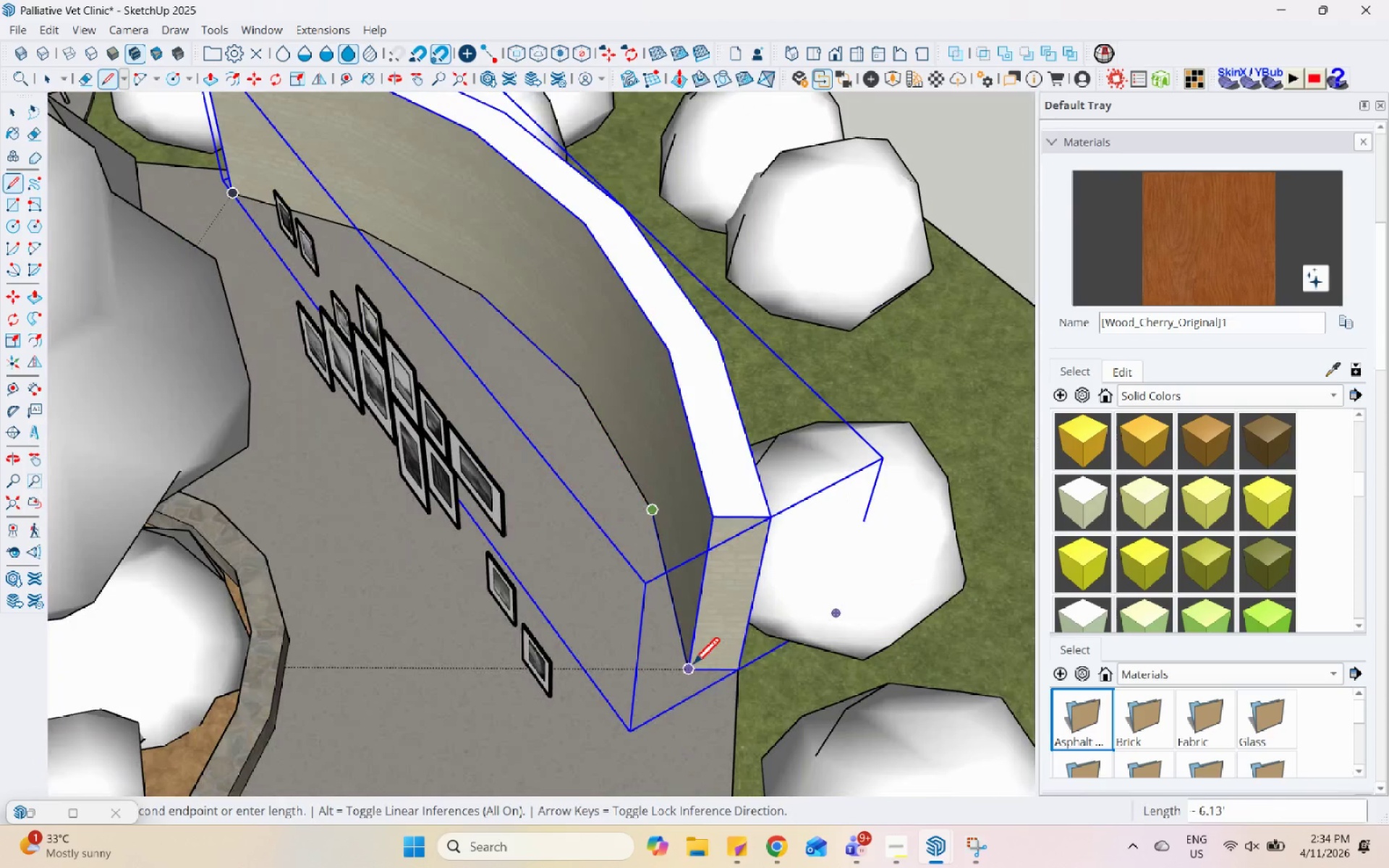 
left_click([692, 666])
 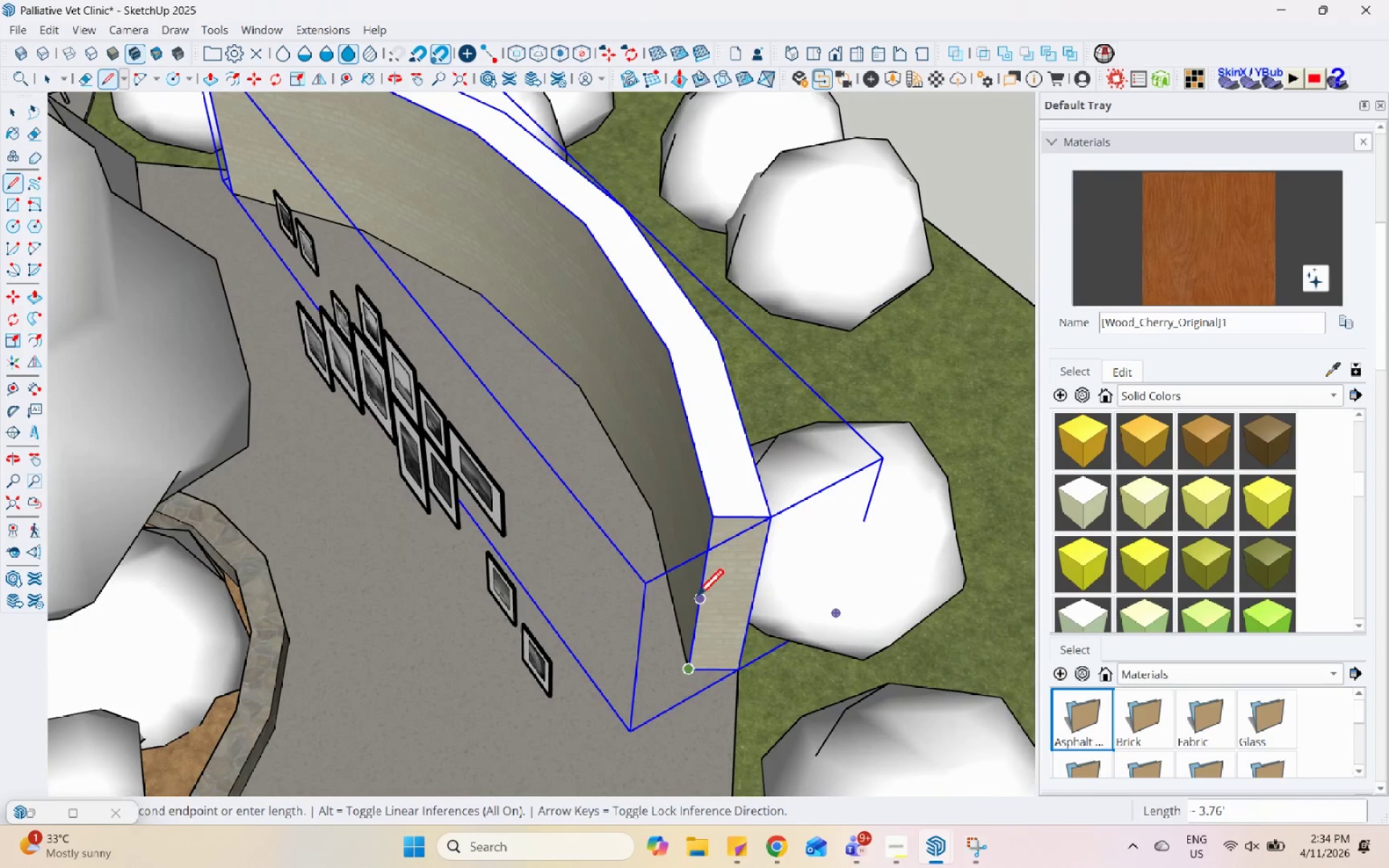 
key(Space)
 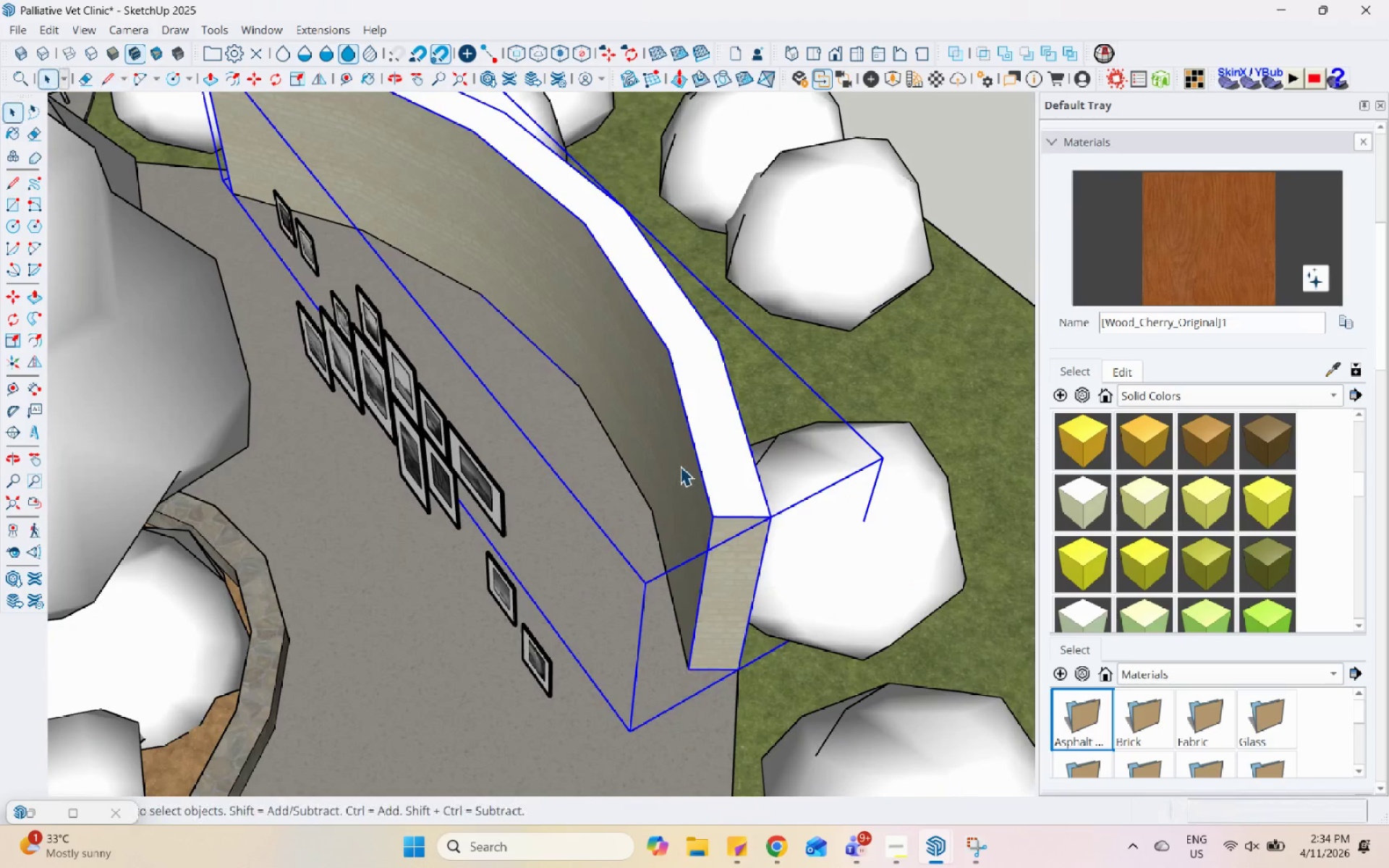 
left_click([680, 466])
 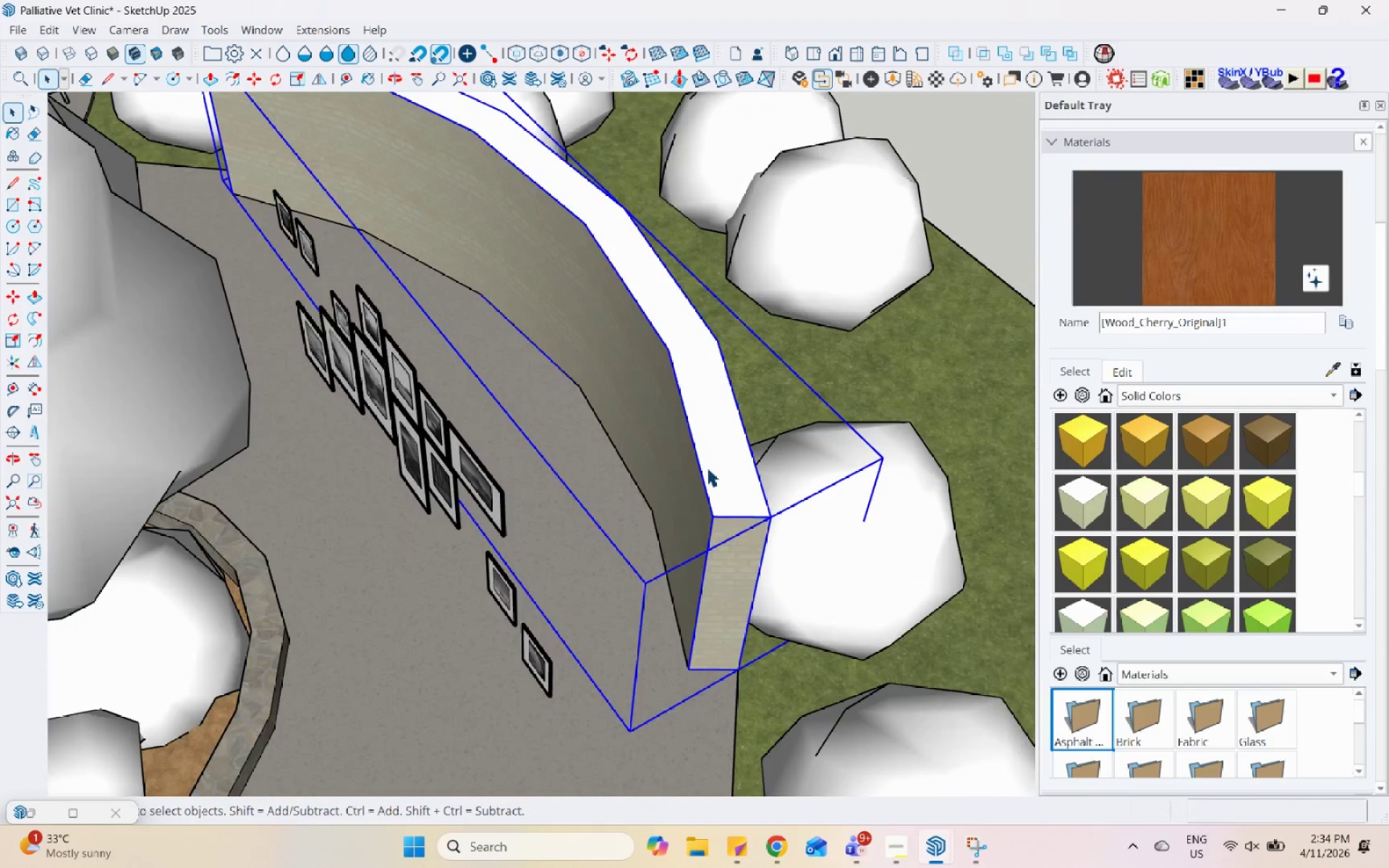 
scroll: coordinate [1182, 312], scroll_direction: up, amount: 6.0
 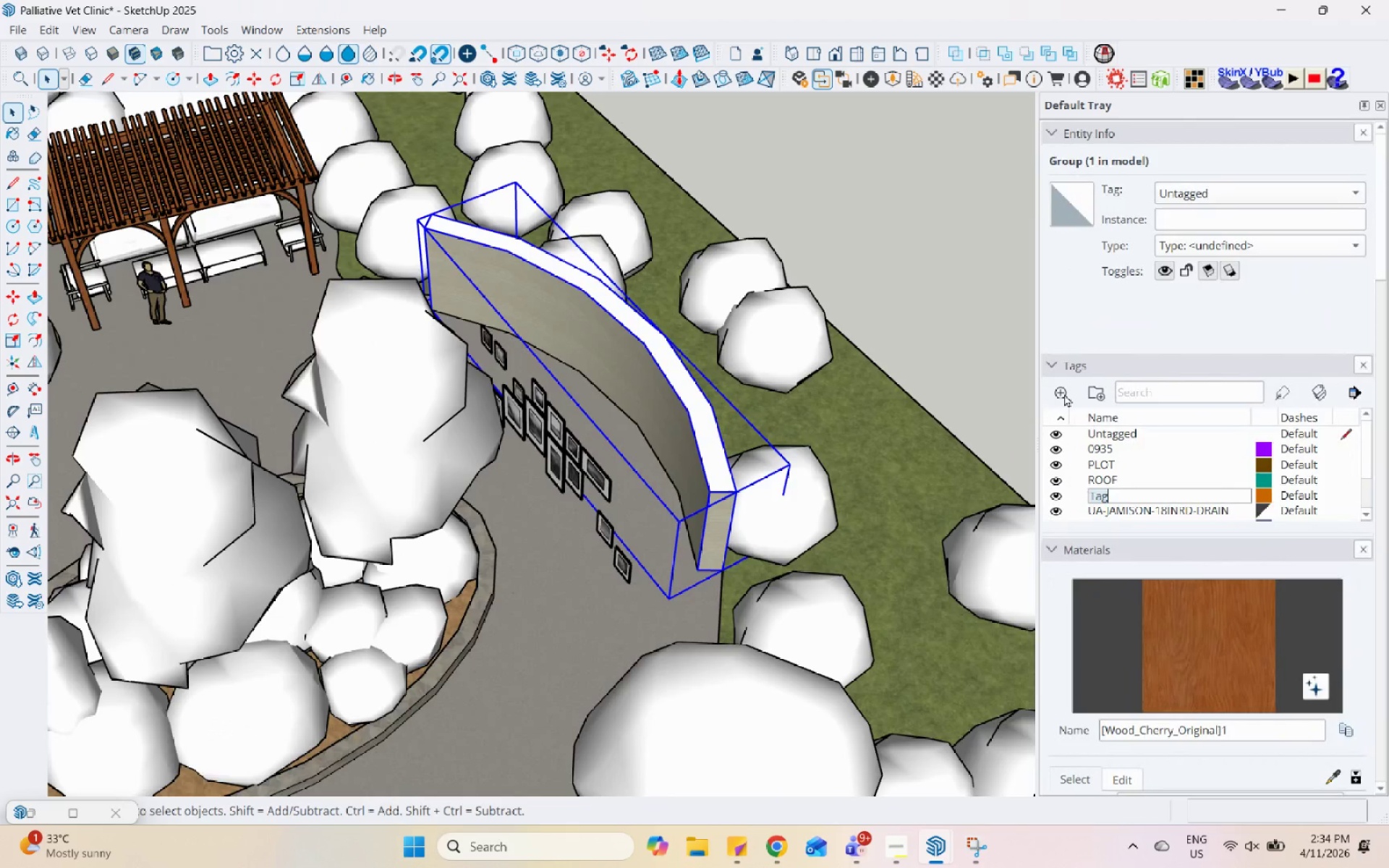 
type(memorial a)
key(Backspace)
type(wall)
 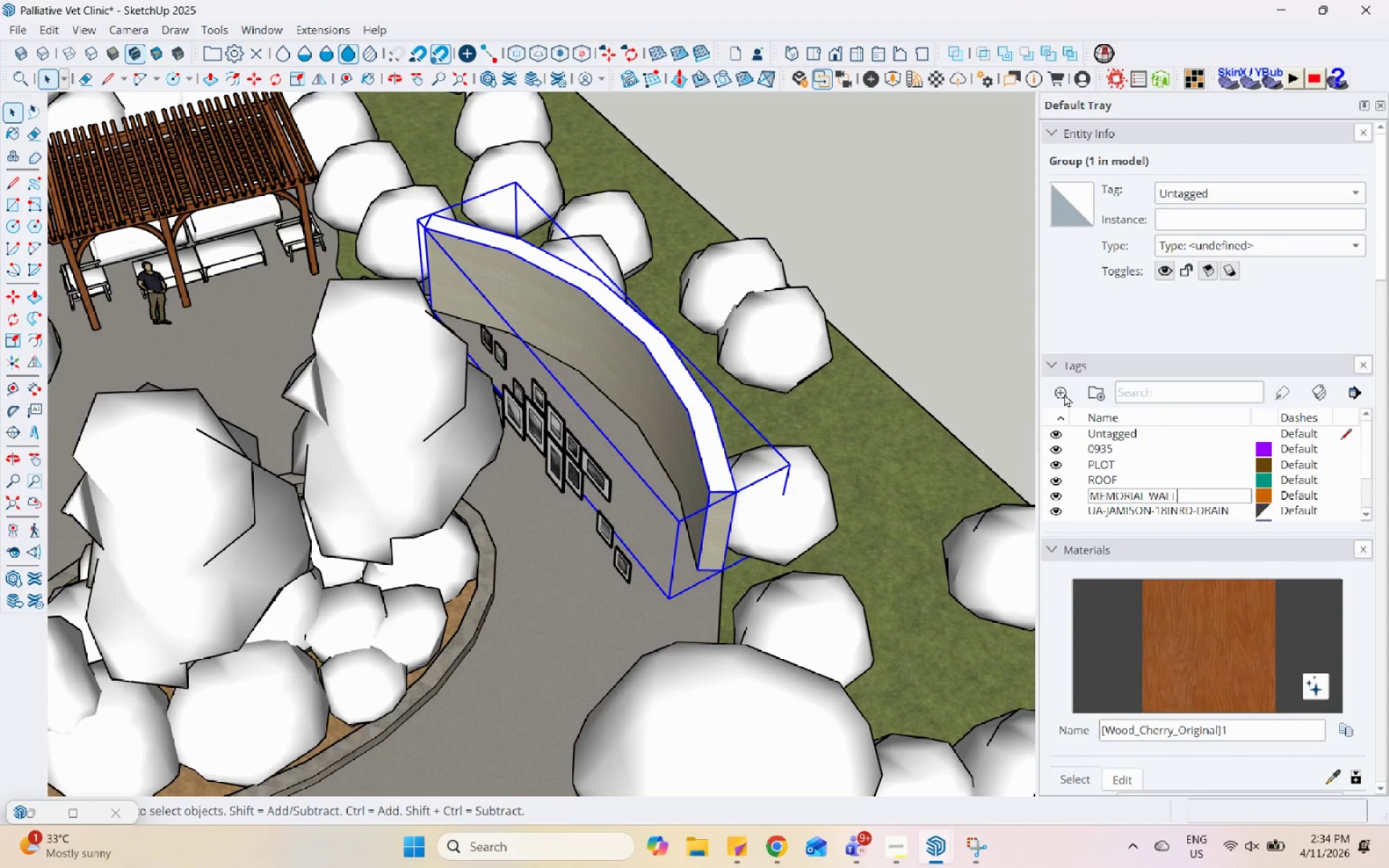 
key(Enter)
 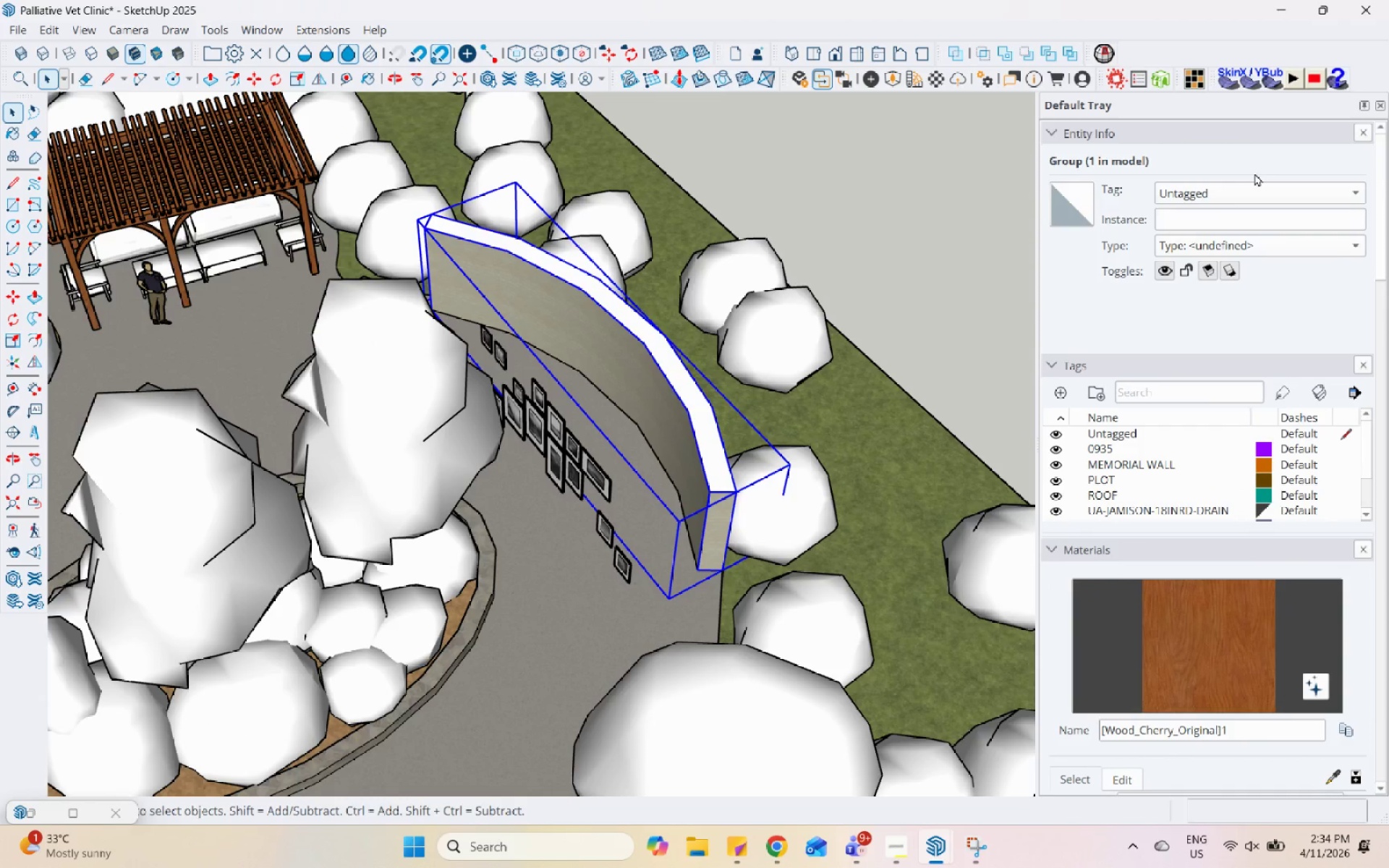 
left_click([1254, 187])
 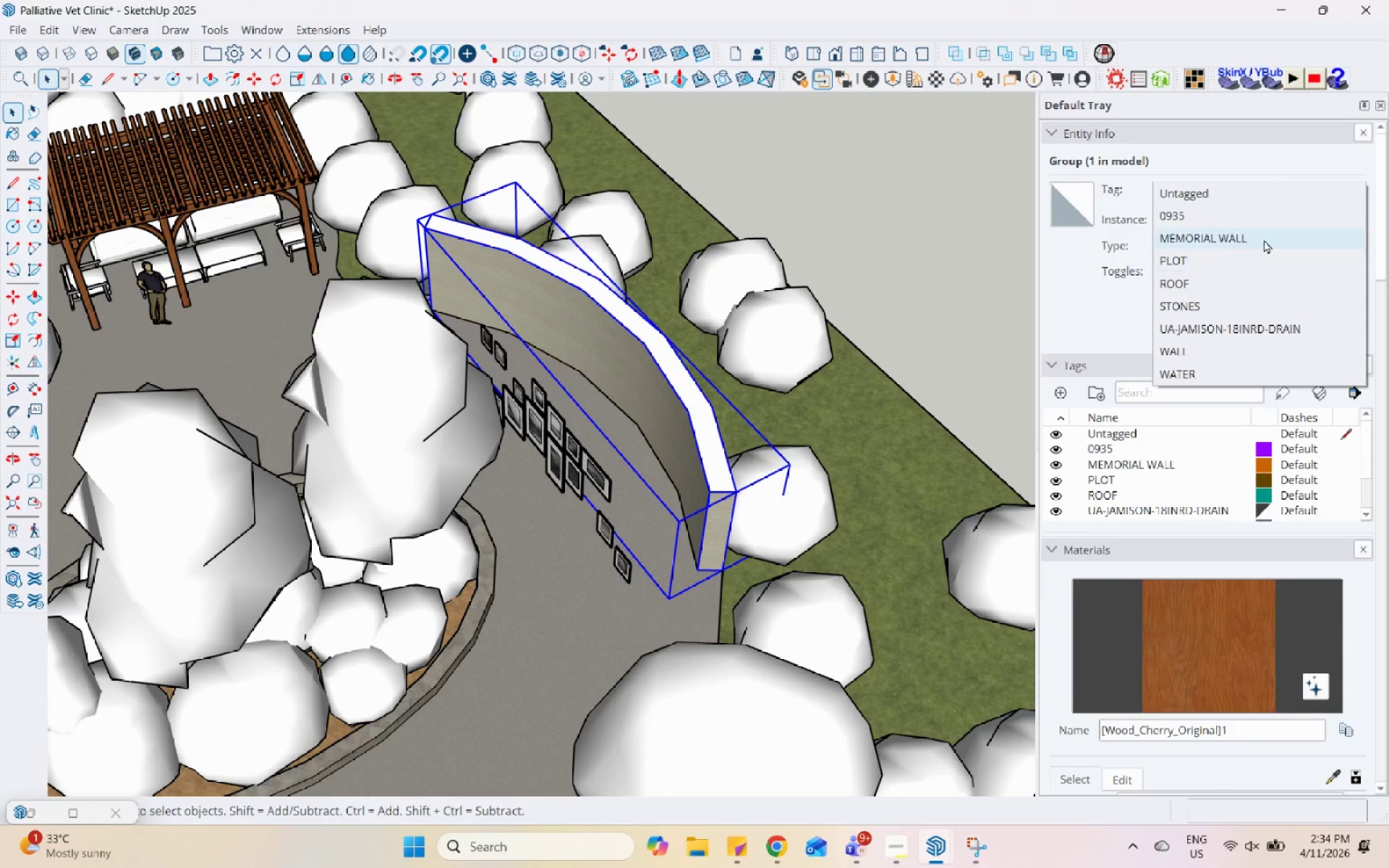 
left_click([1264, 239])
 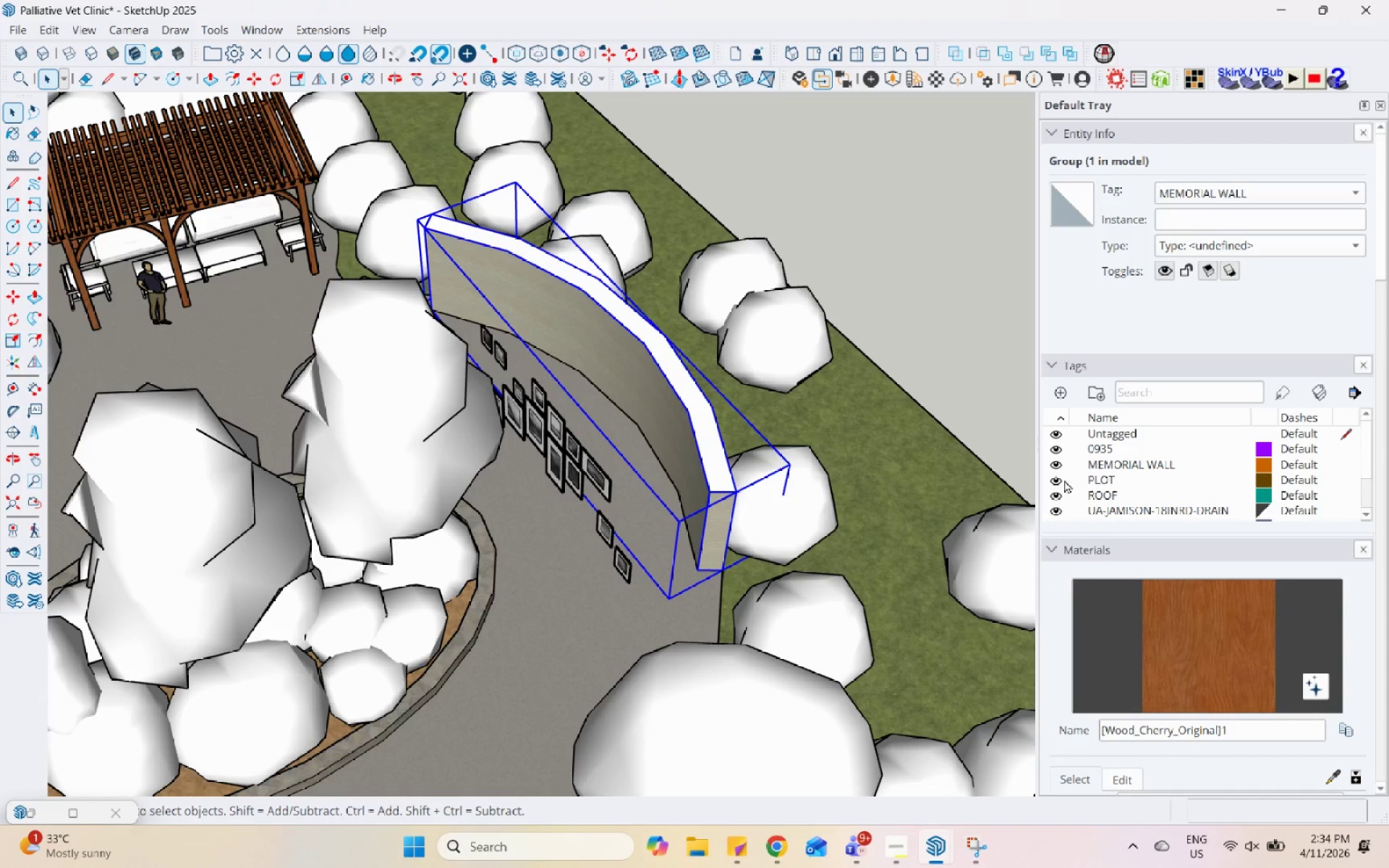 
left_click([1058, 463])
 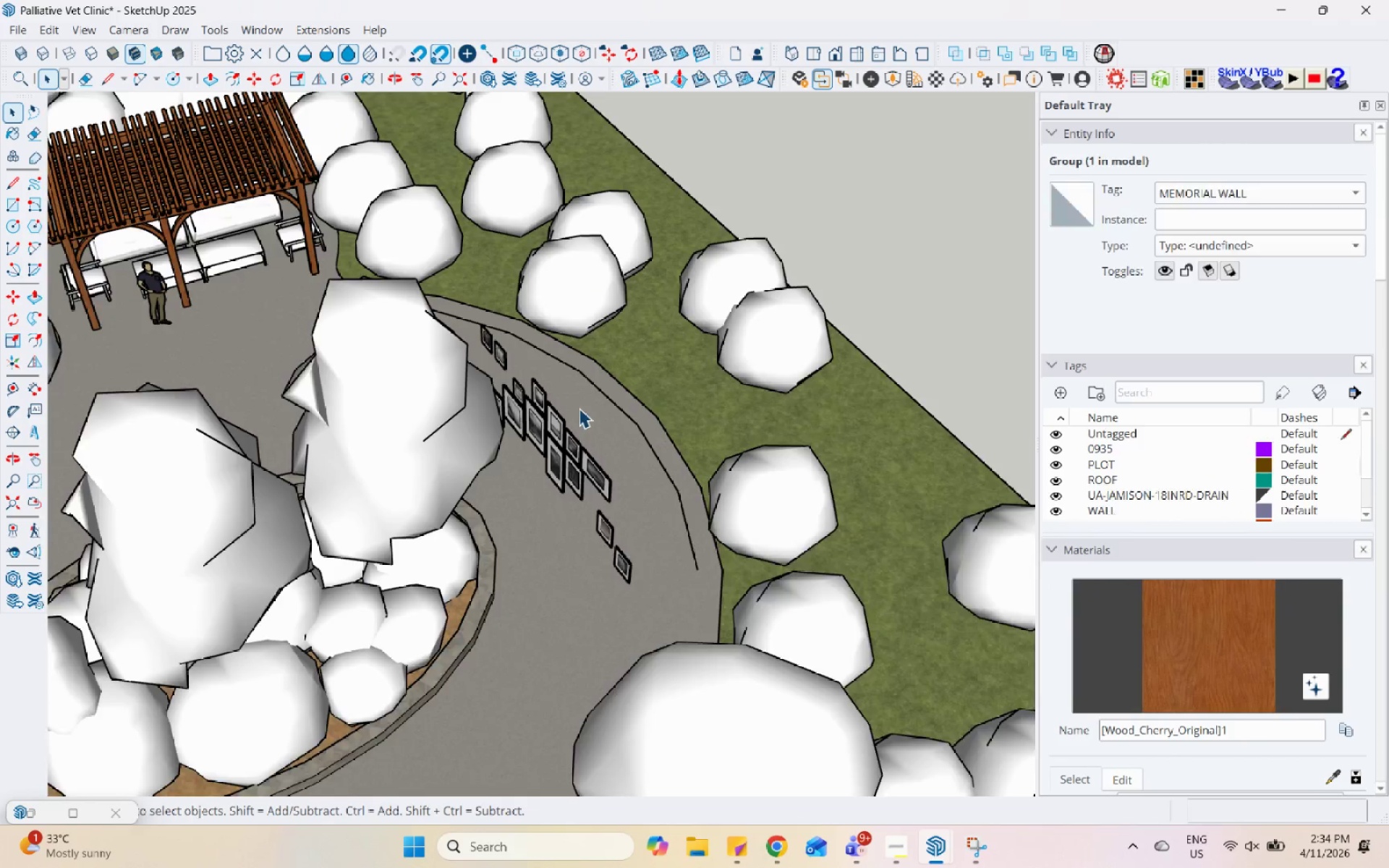 
scroll: coordinate [562, 423], scroll_direction: up, amount: 4.0
 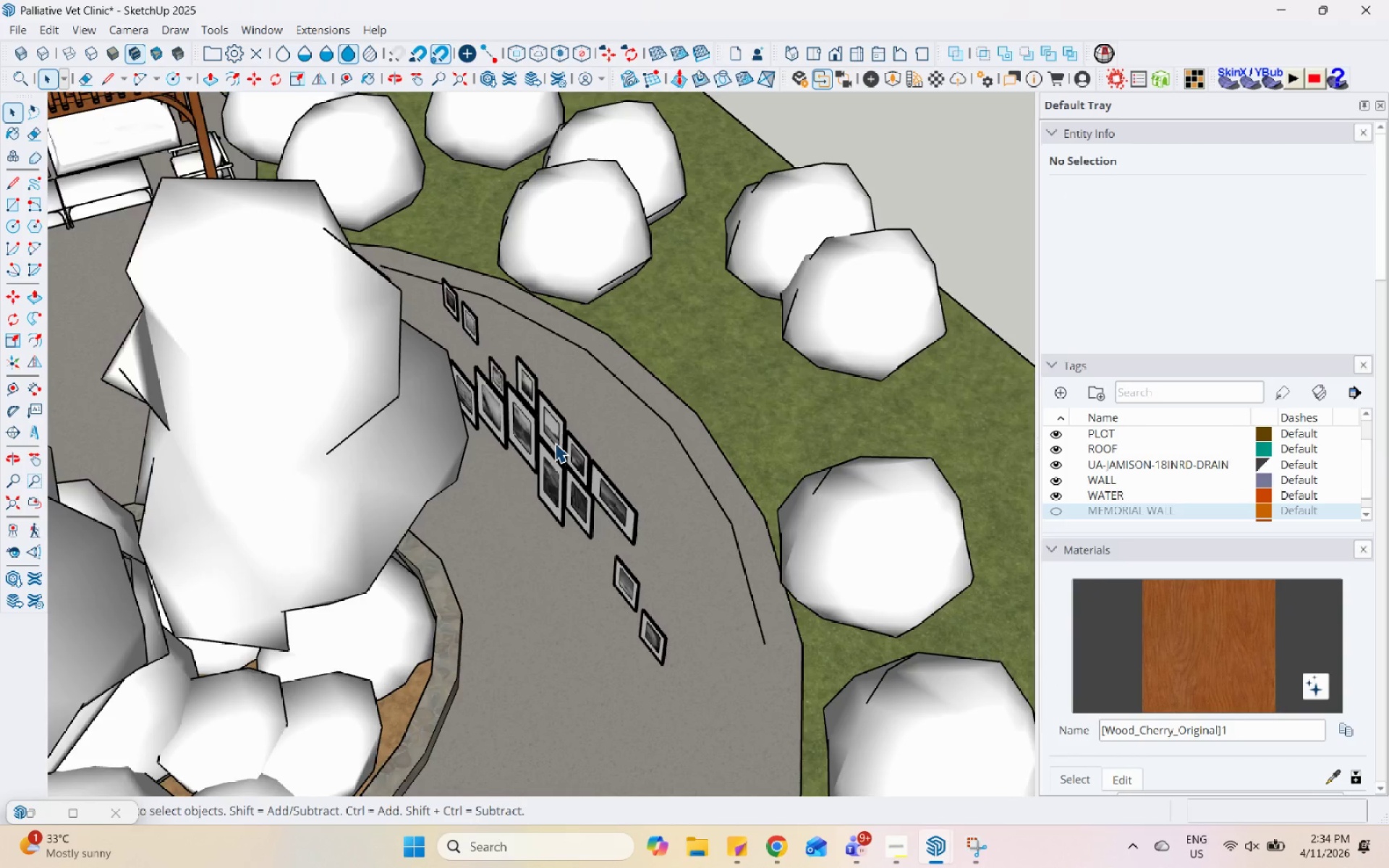 
left_click([548, 458])
 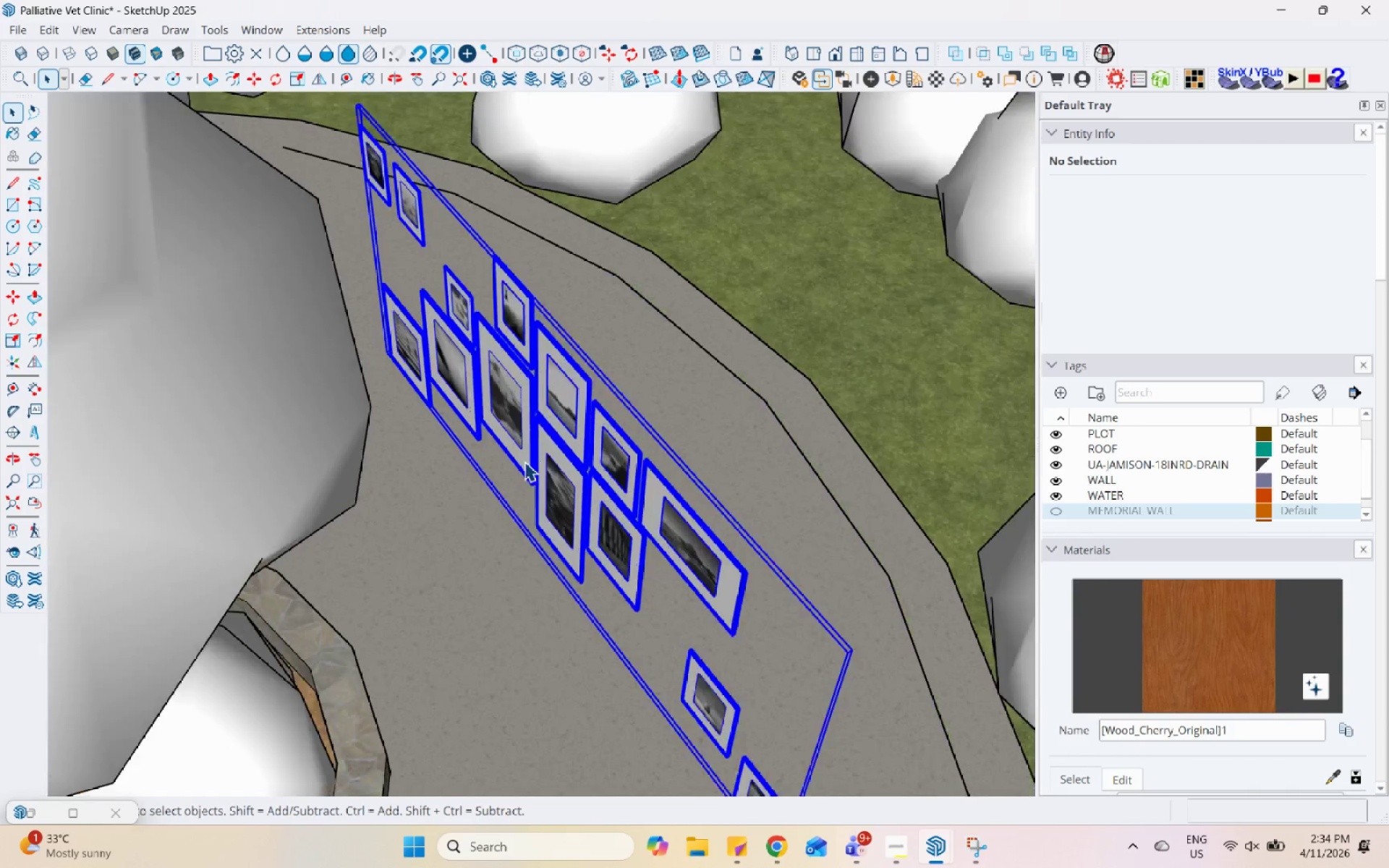 
scroll: coordinate [547, 460], scroll_direction: up, amount: 4.0
 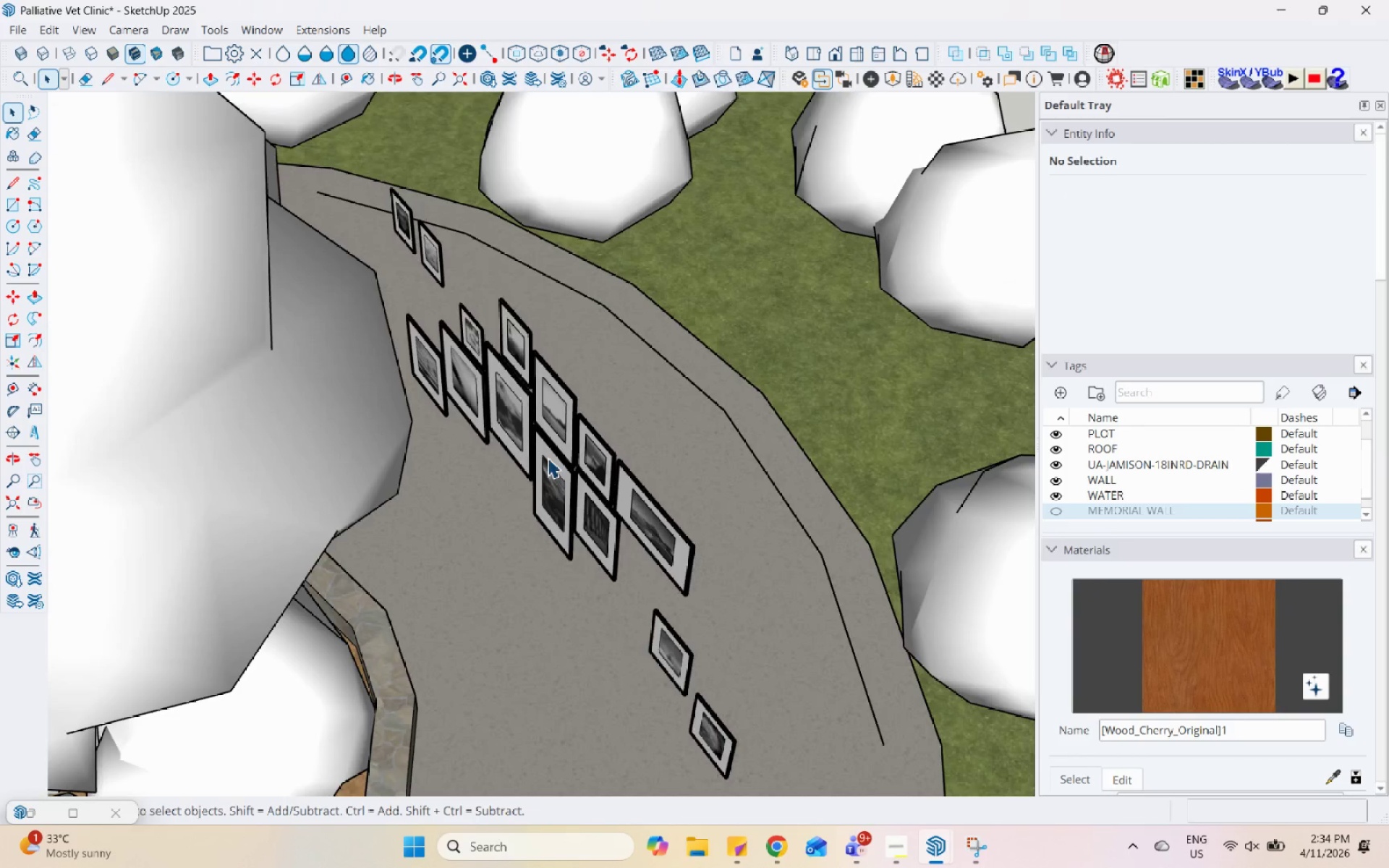 
key(L)
 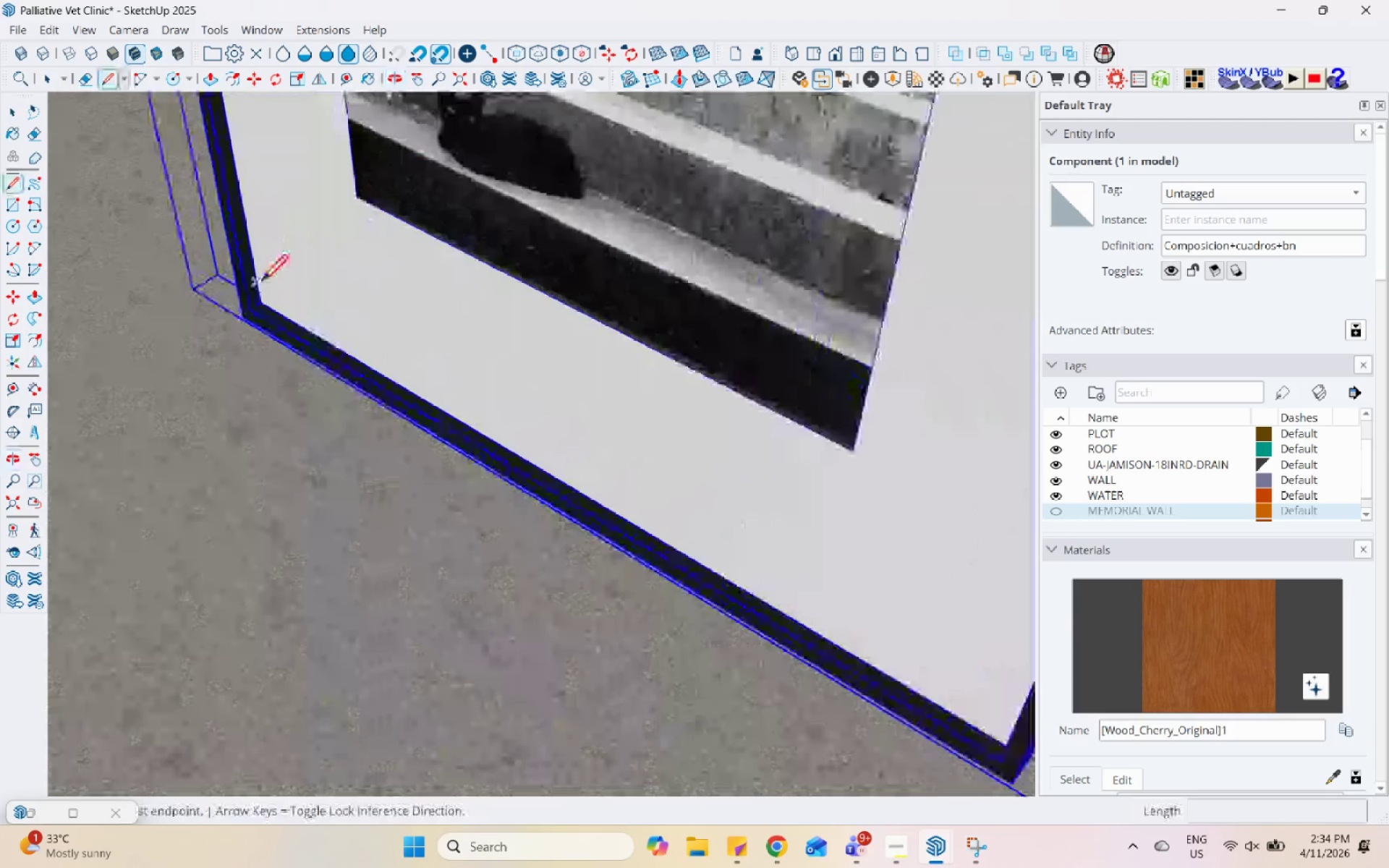 
scroll: coordinate [241, 318], scroll_direction: up, amount: 28.0
 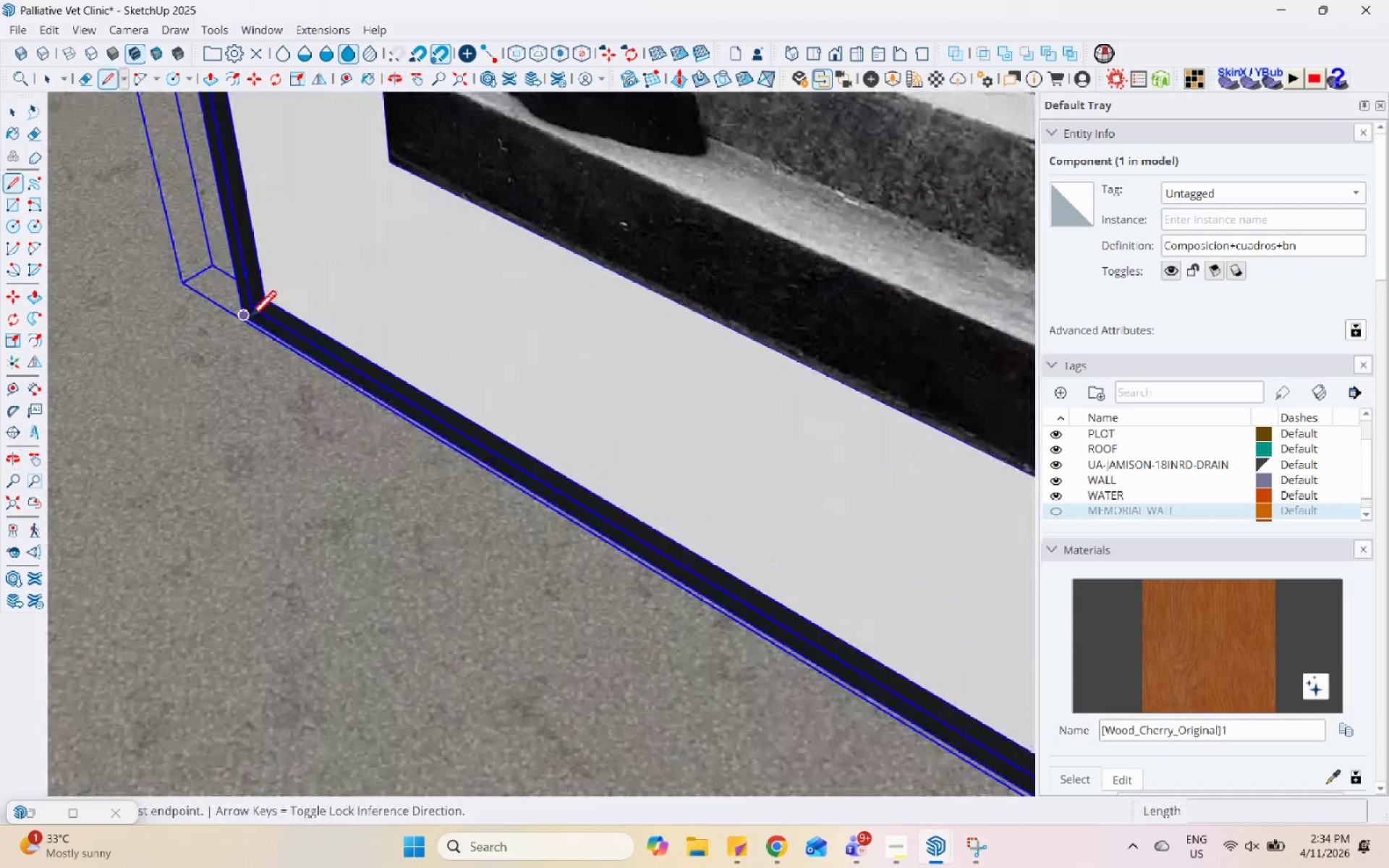 
left_click([249, 320])
 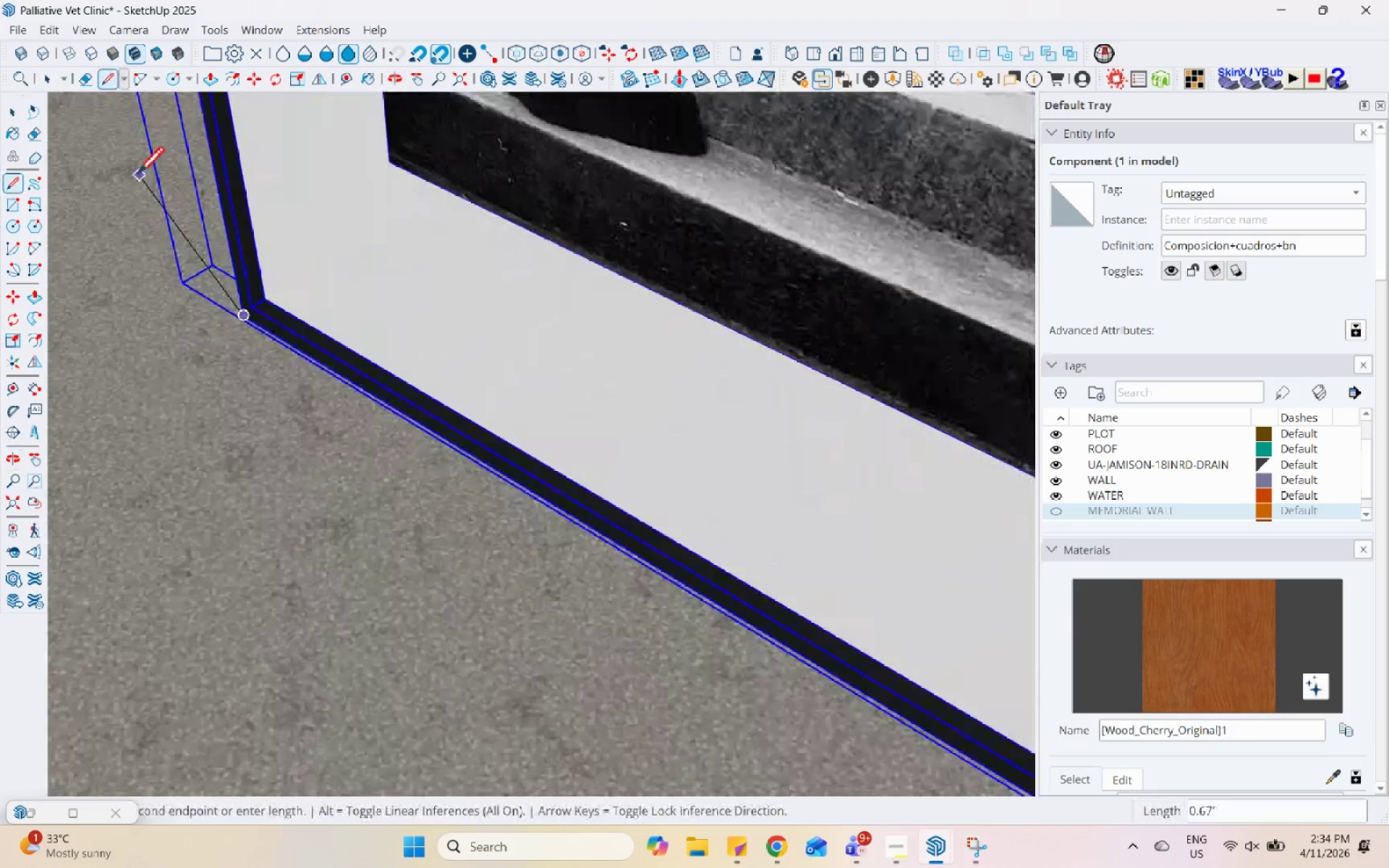 
scroll: coordinate [731, 661], scroll_direction: down, amount: 87.0
 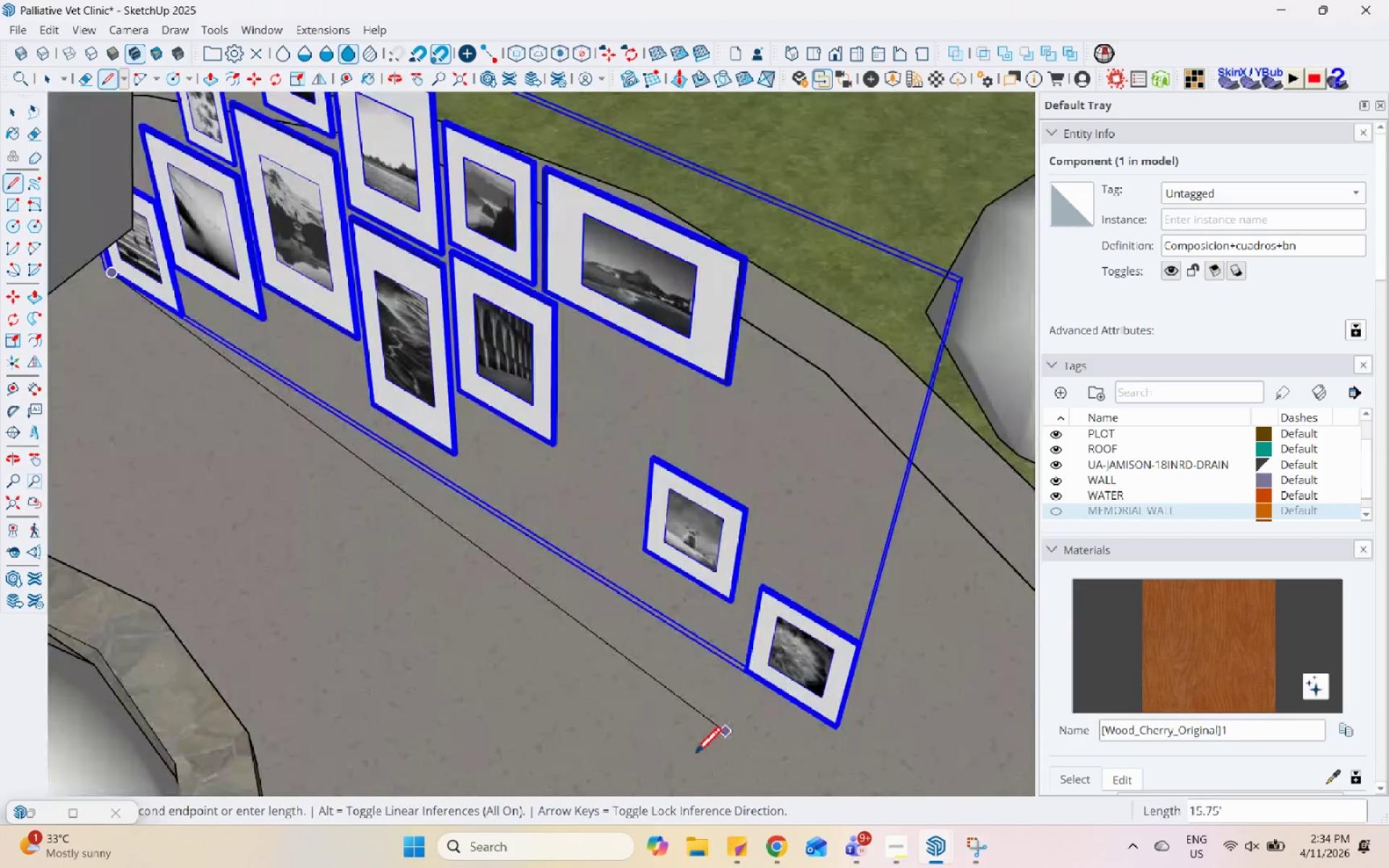 
scroll: coordinate [714, 624], scroll_direction: up, amount: 31.0
 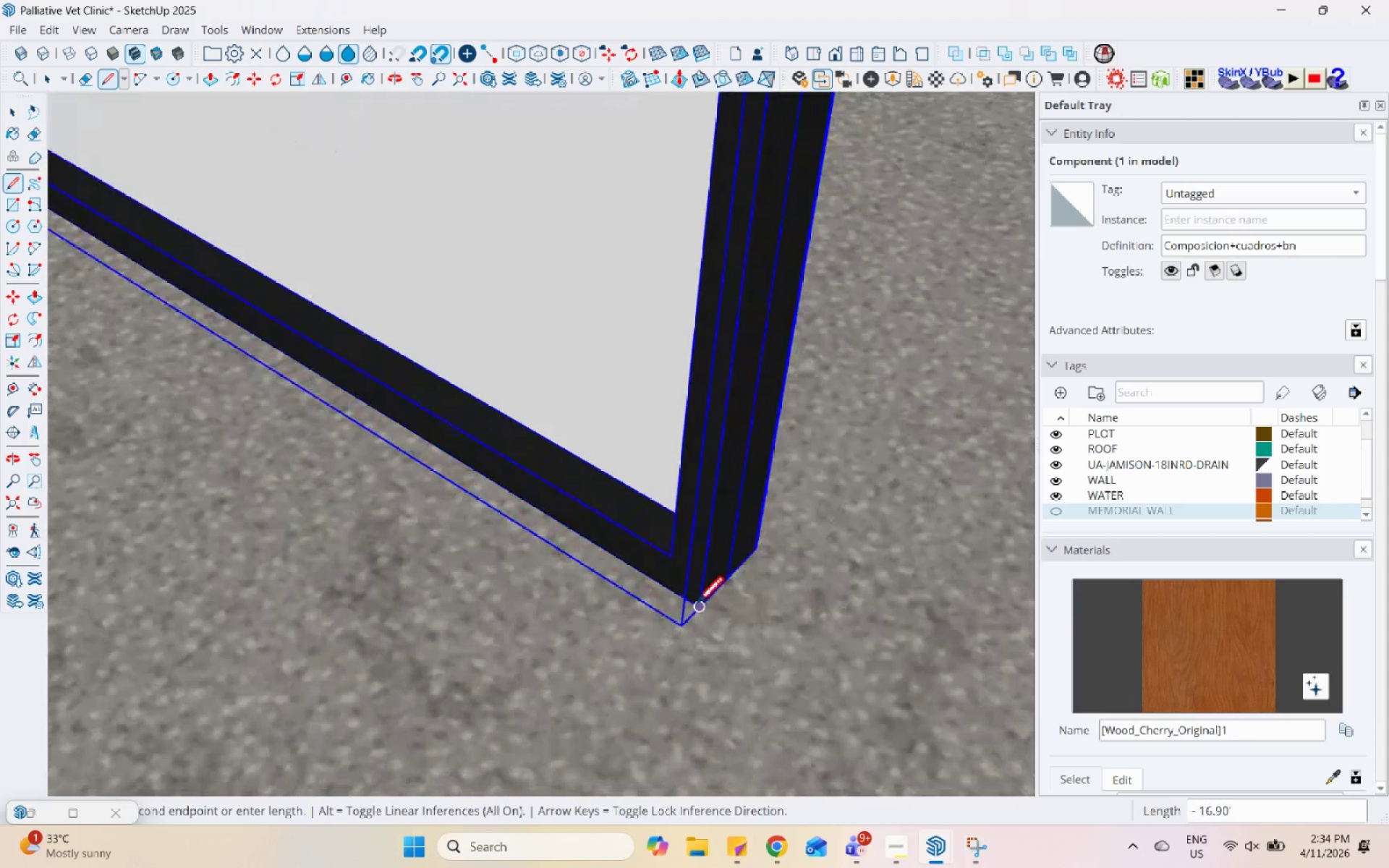 
left_click([696, 605])
 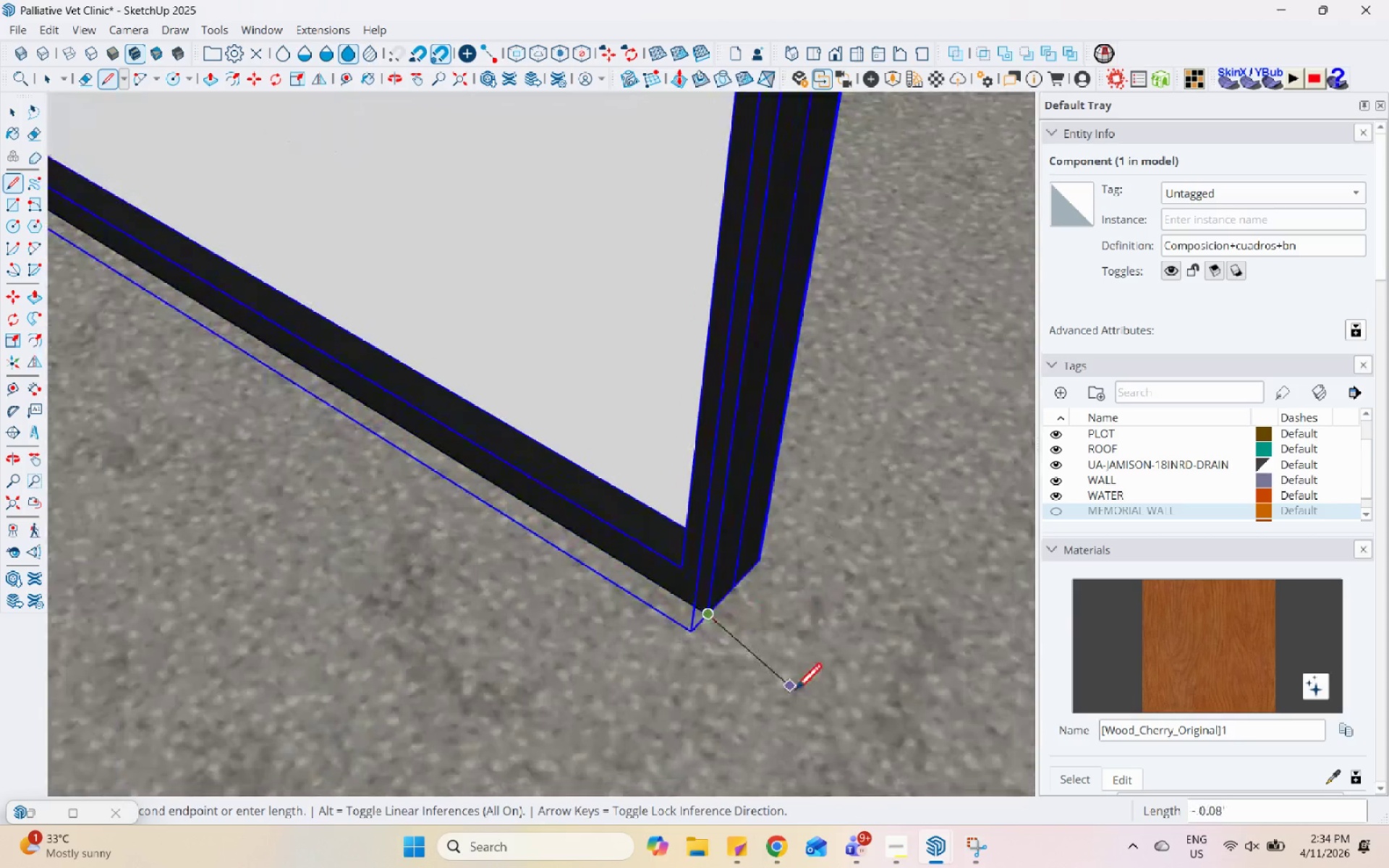 
key(Space)
 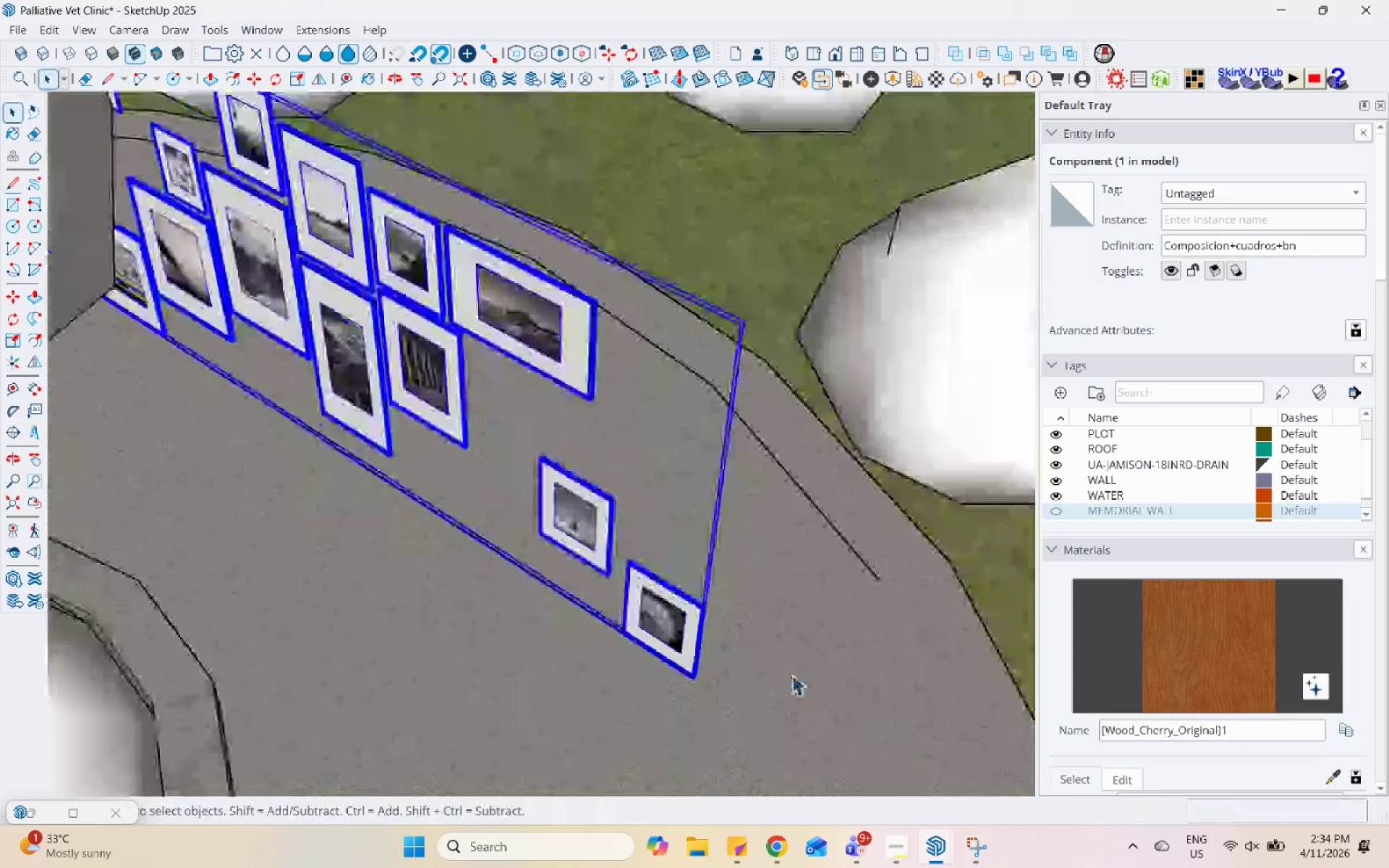 
scroll: coordinate [694, 660], scroll_direction: down, amount: 42.0
 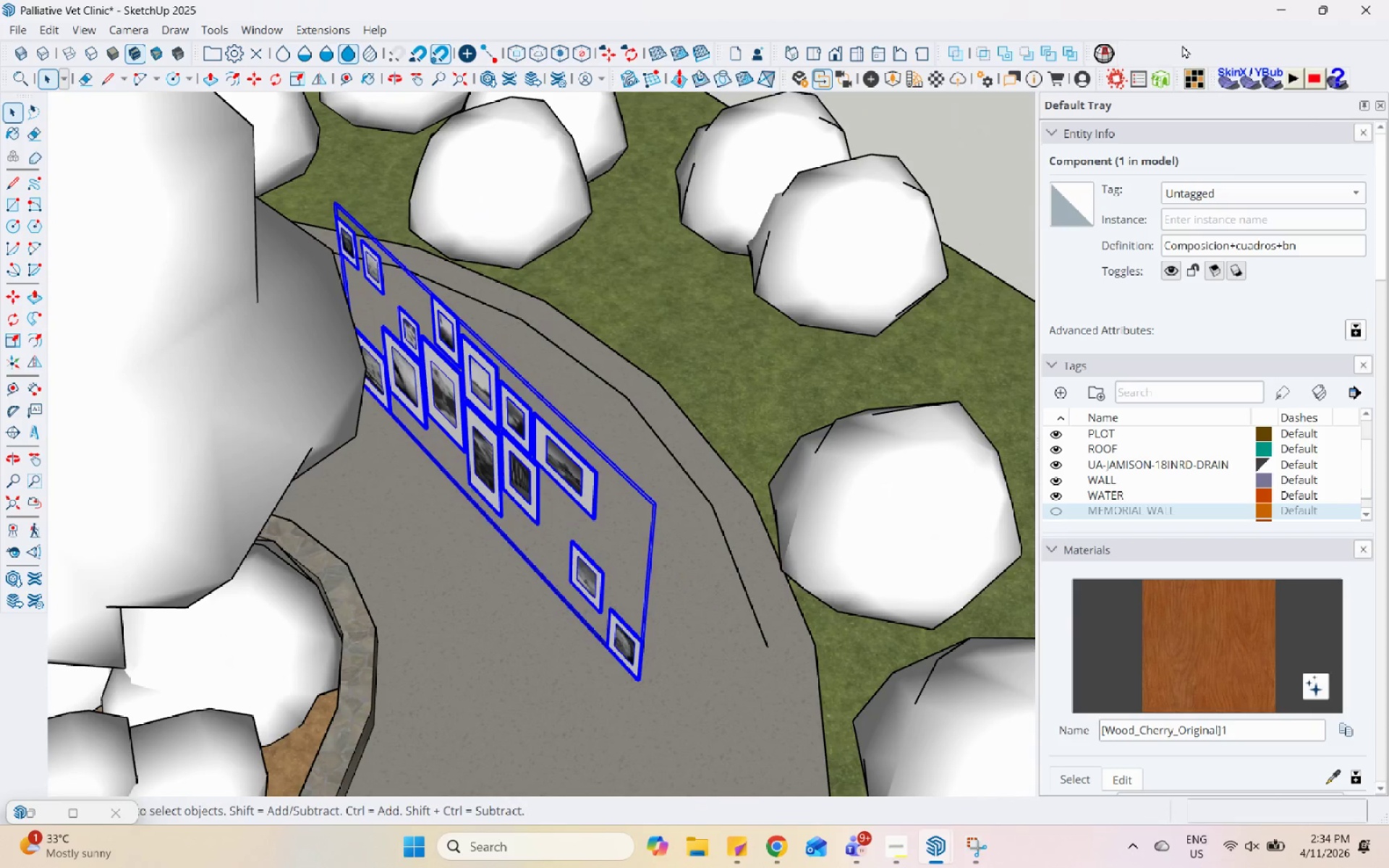 
left_click([1181, 48])
 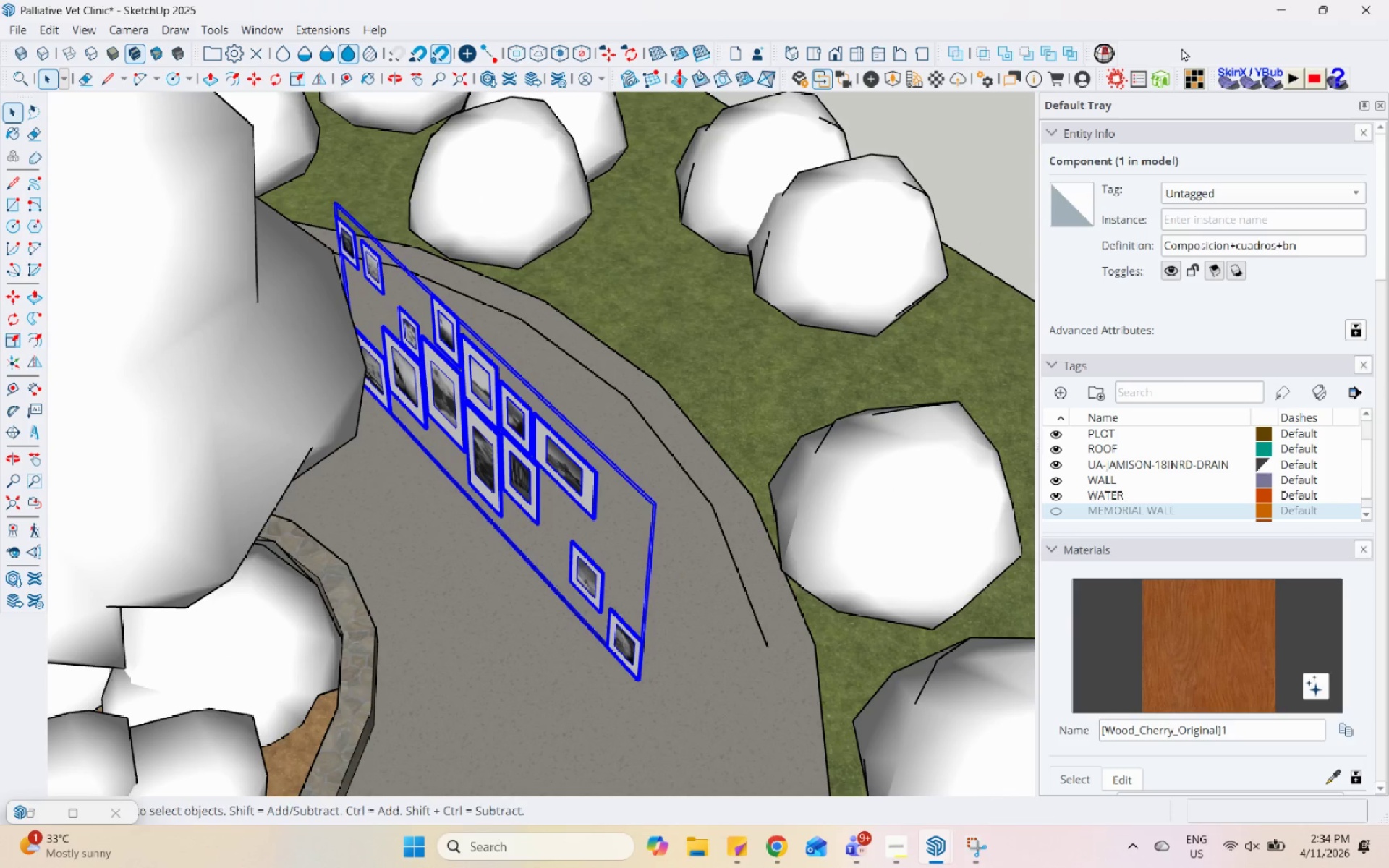 
right_click([1181, 48])
 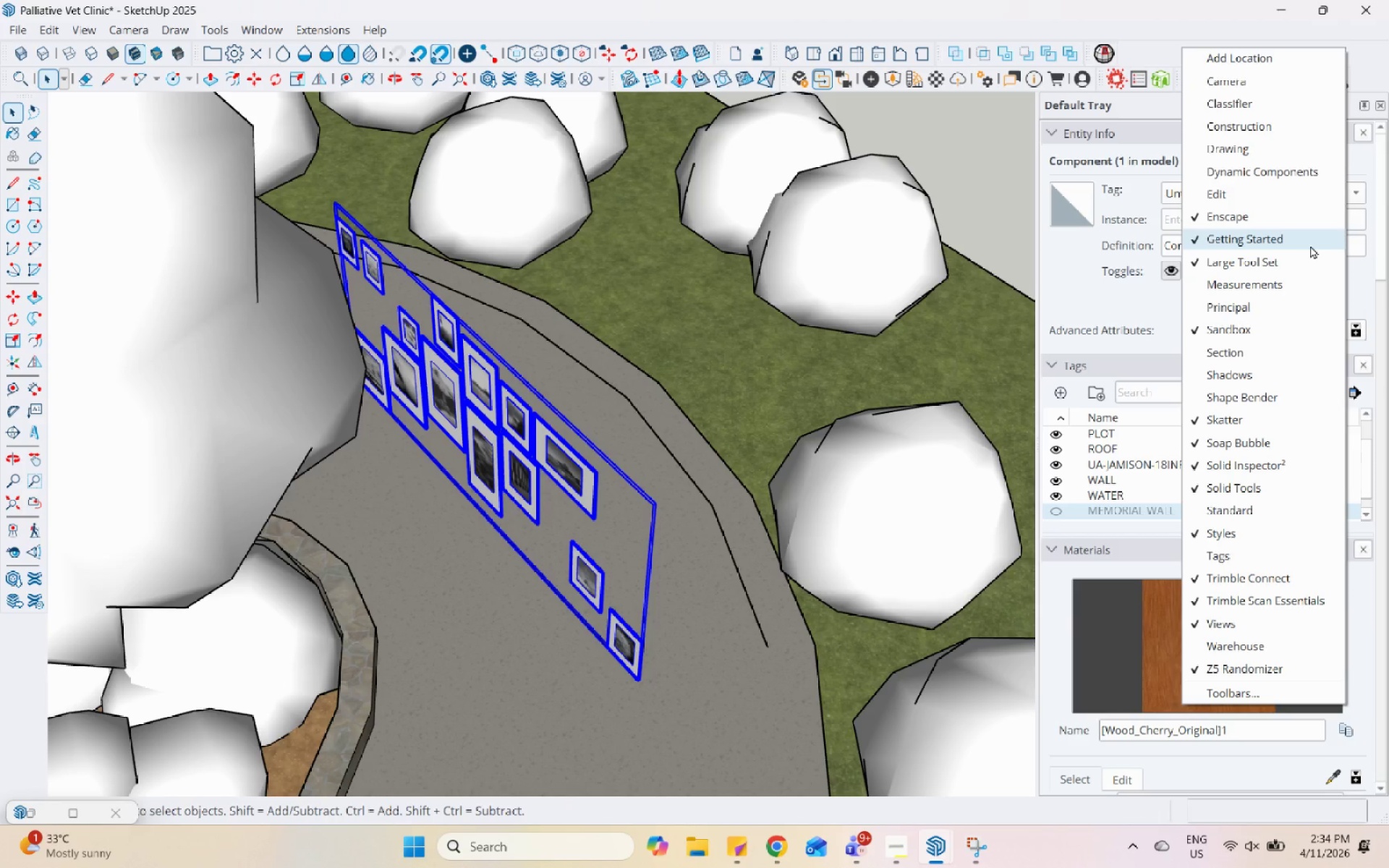 
wait(9.86)
 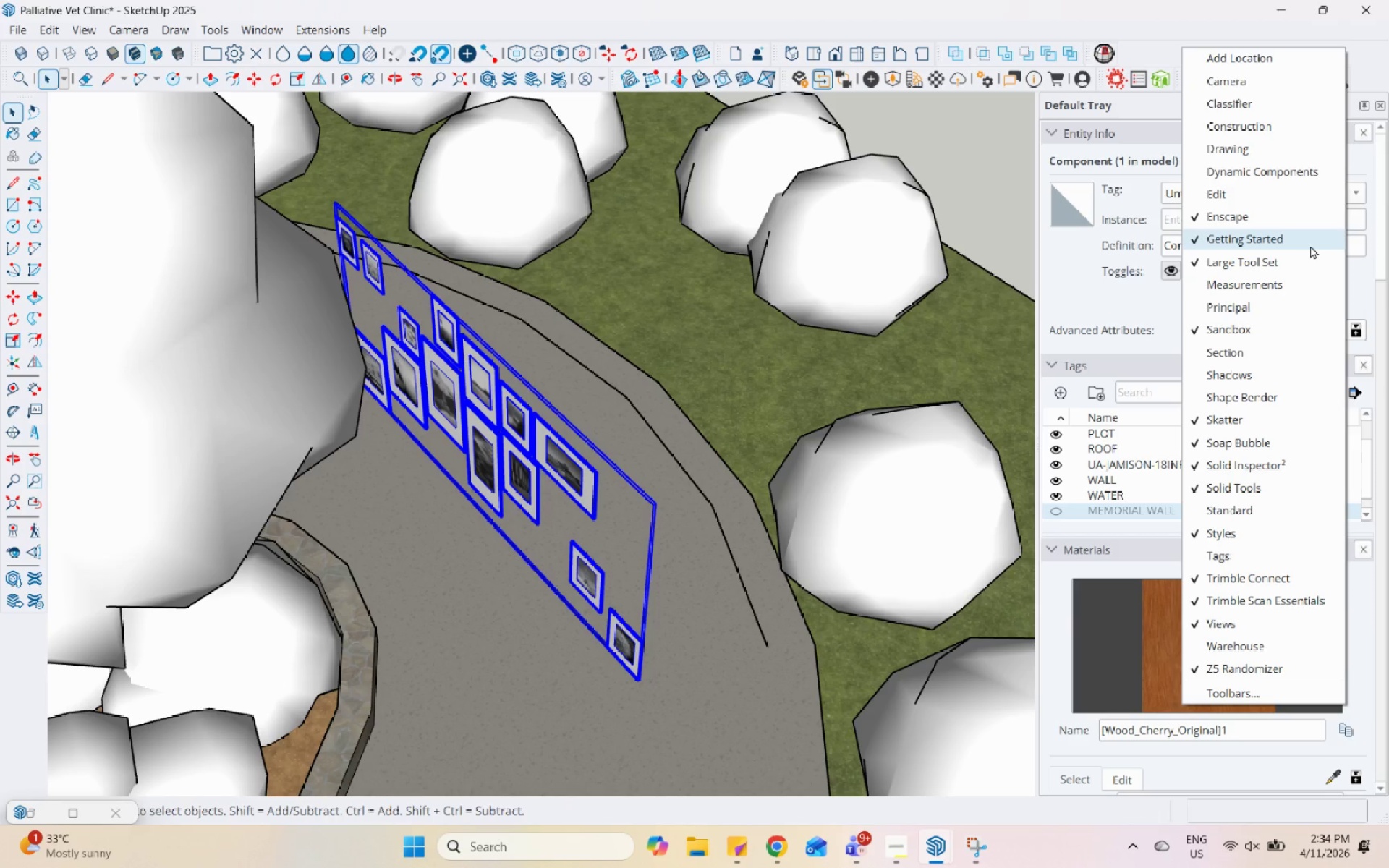 
left_click([1137, 51])
 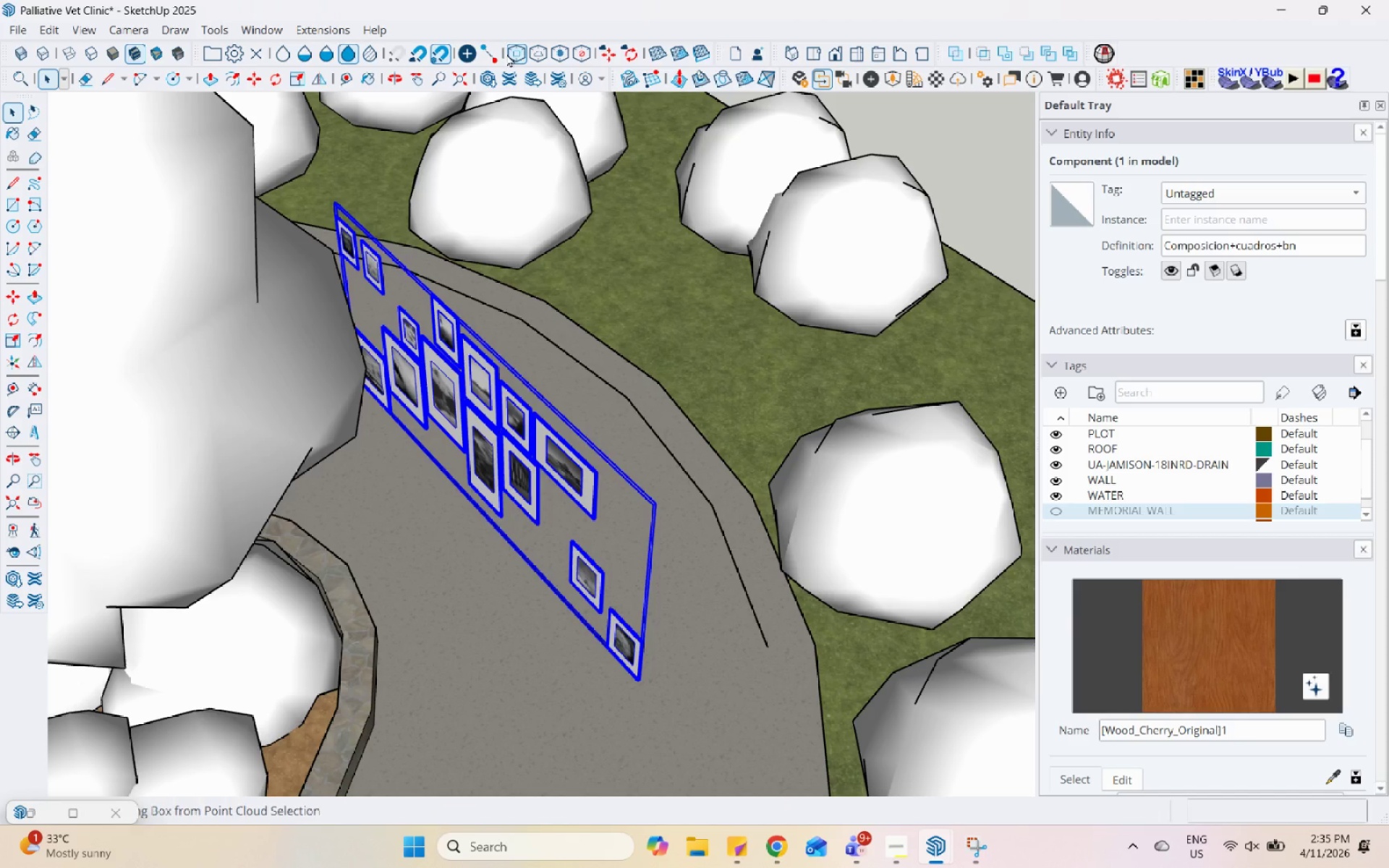 
left_click([333, 33])
 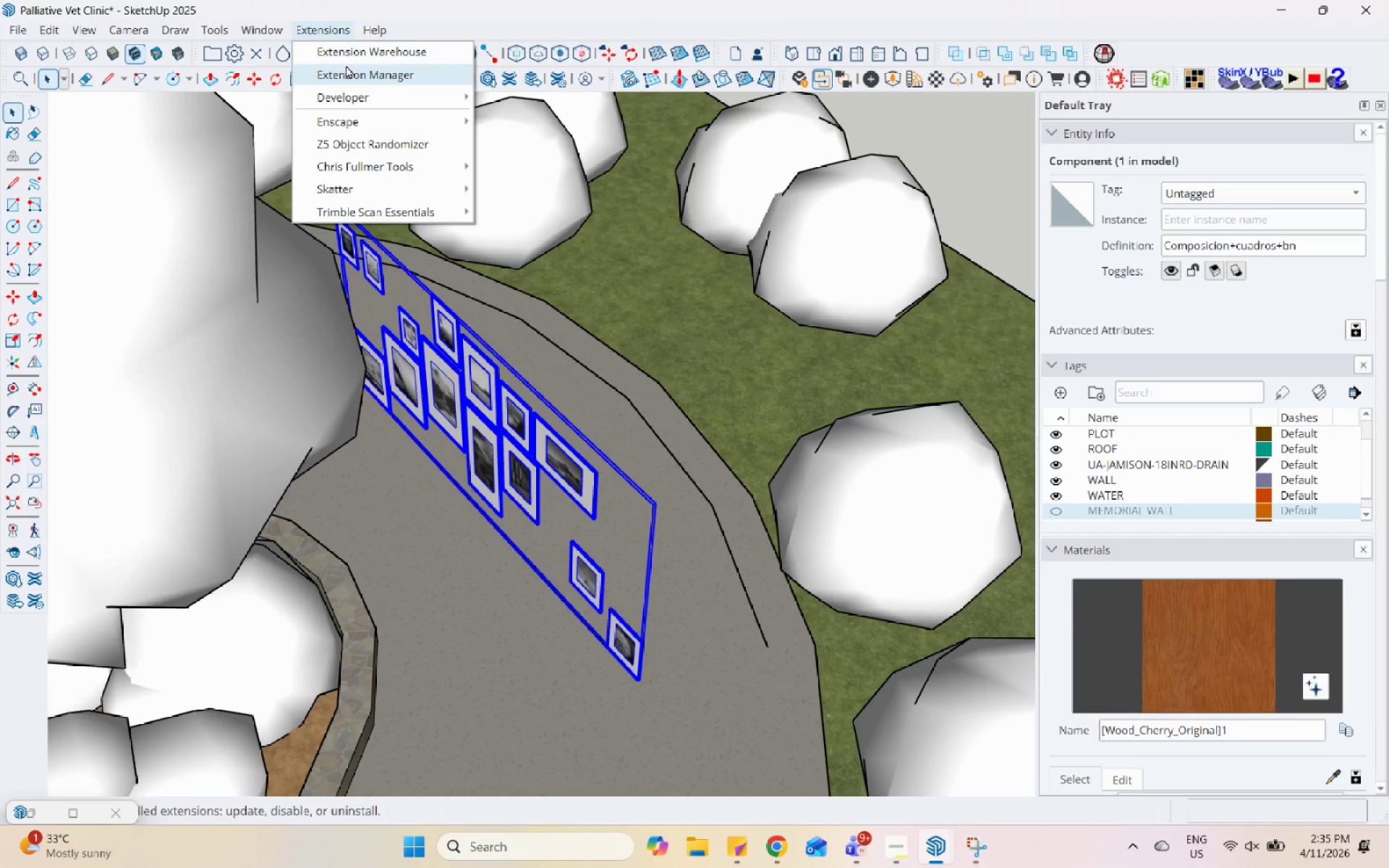 
left_click([346, 65])
 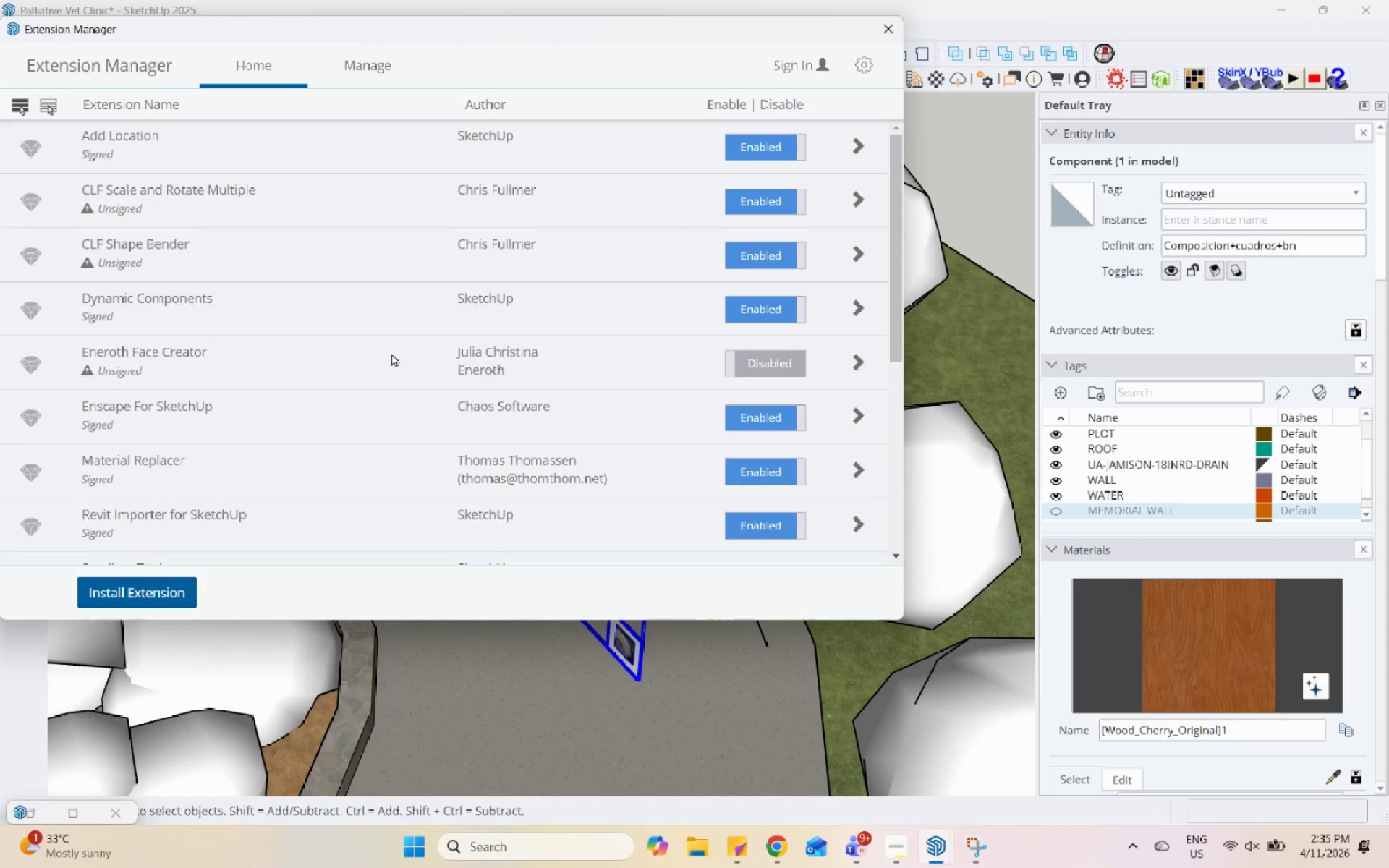 
scroll: coordinate [396, 355], scroll_direction: up, amount: 1.0
 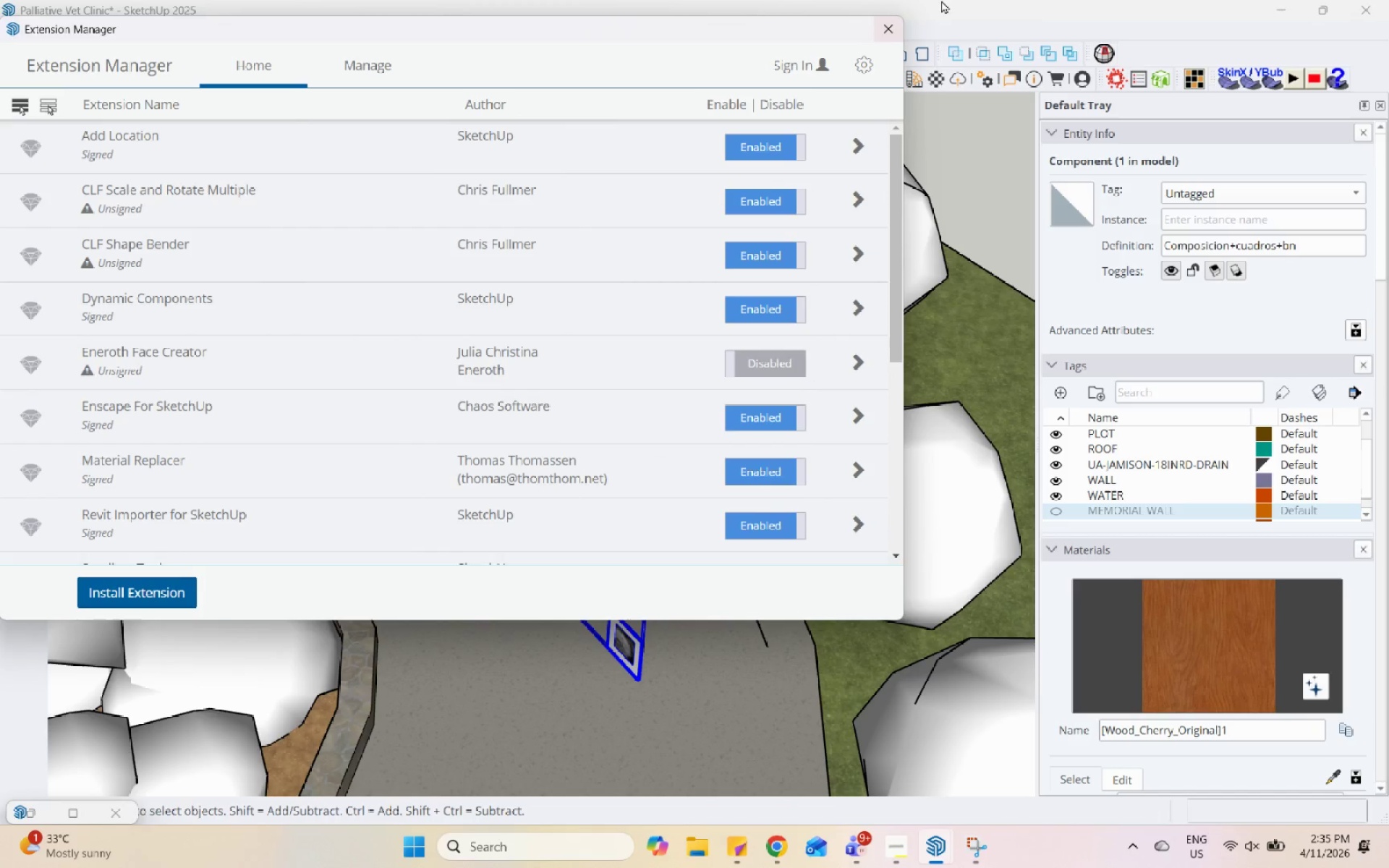 
left_click([881, 31])
 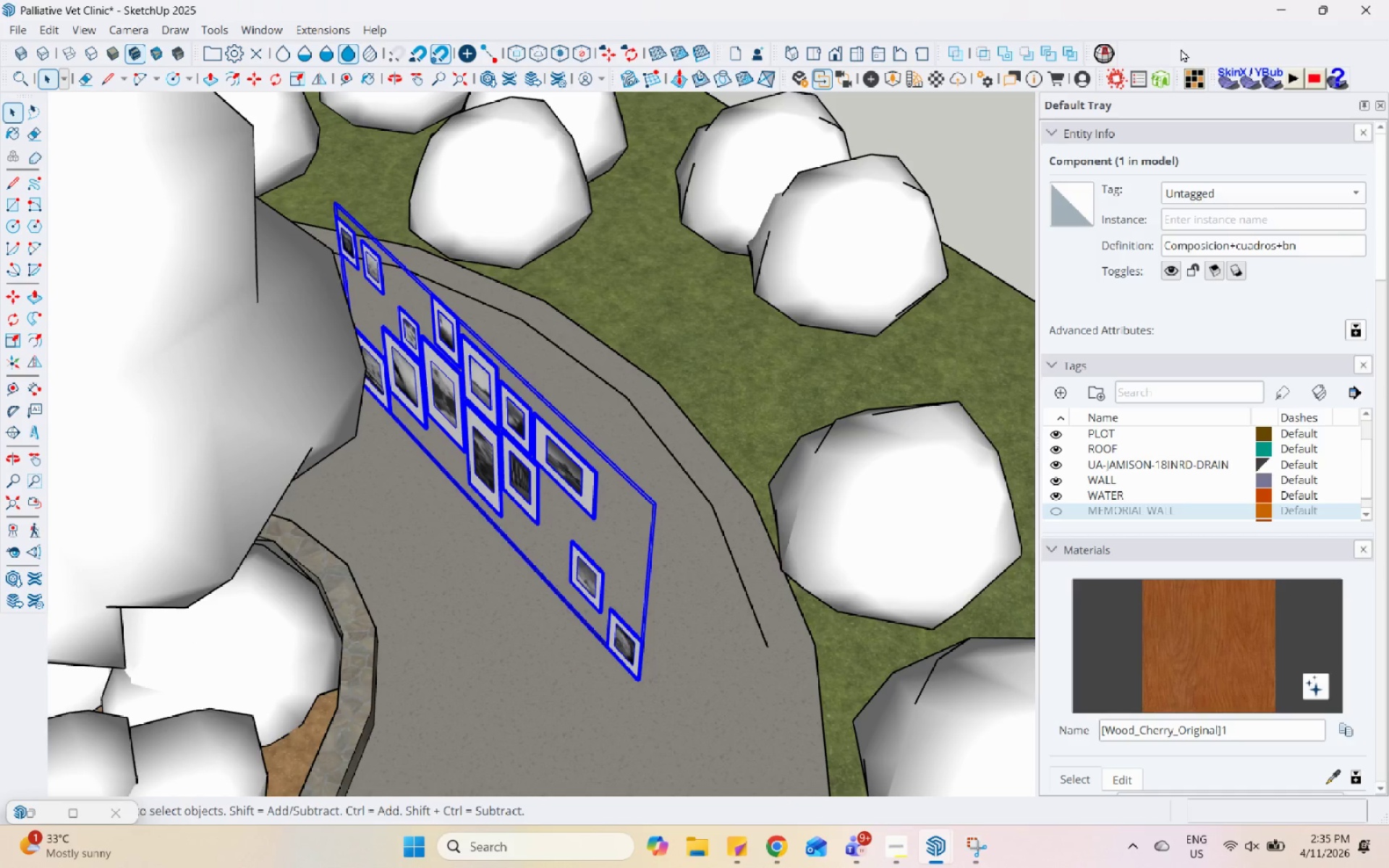 
left_click([1276, 405])
 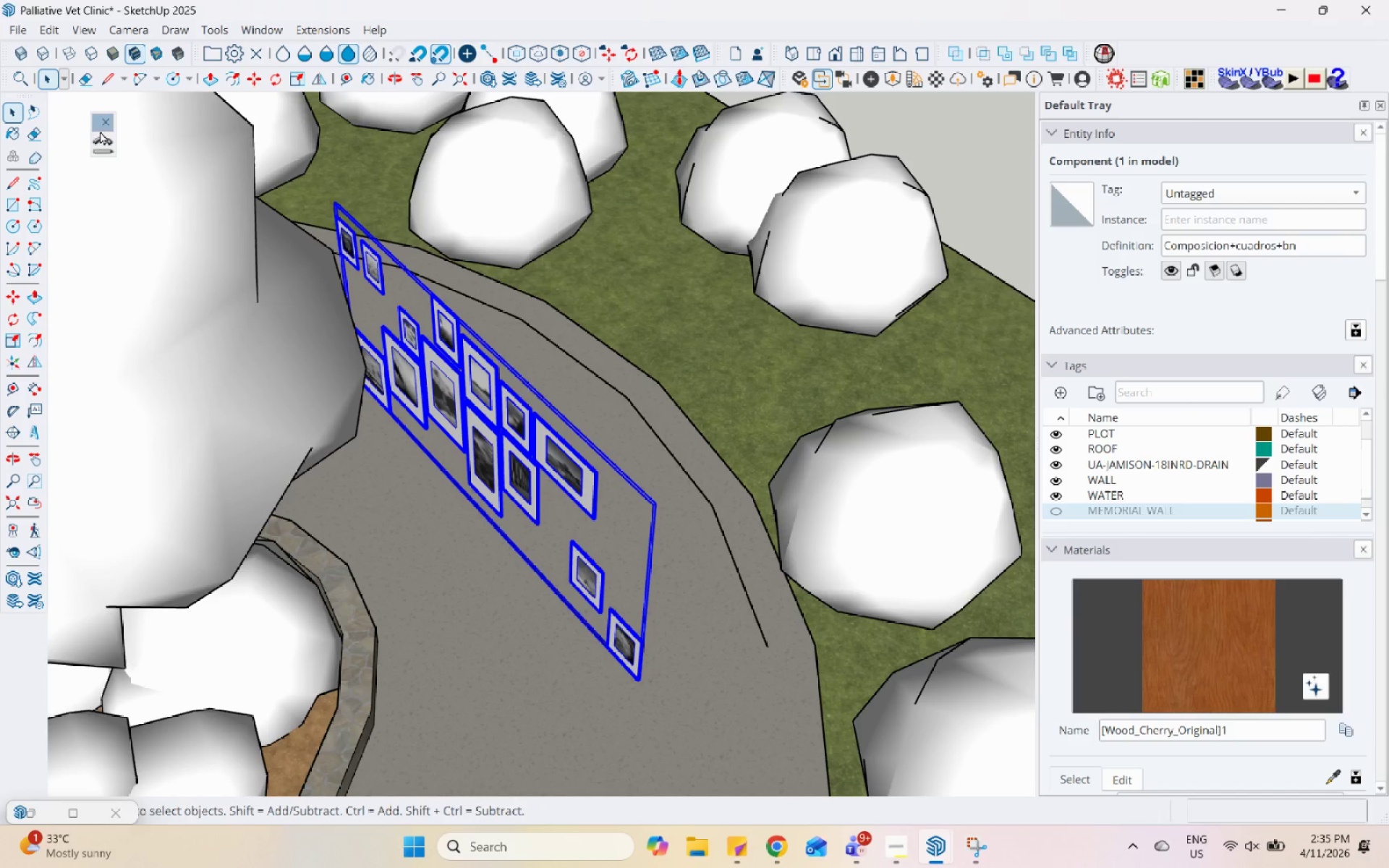 
left_click_drag(start_coordinate=[100, 129], to_coordinate=[1126, 60])
 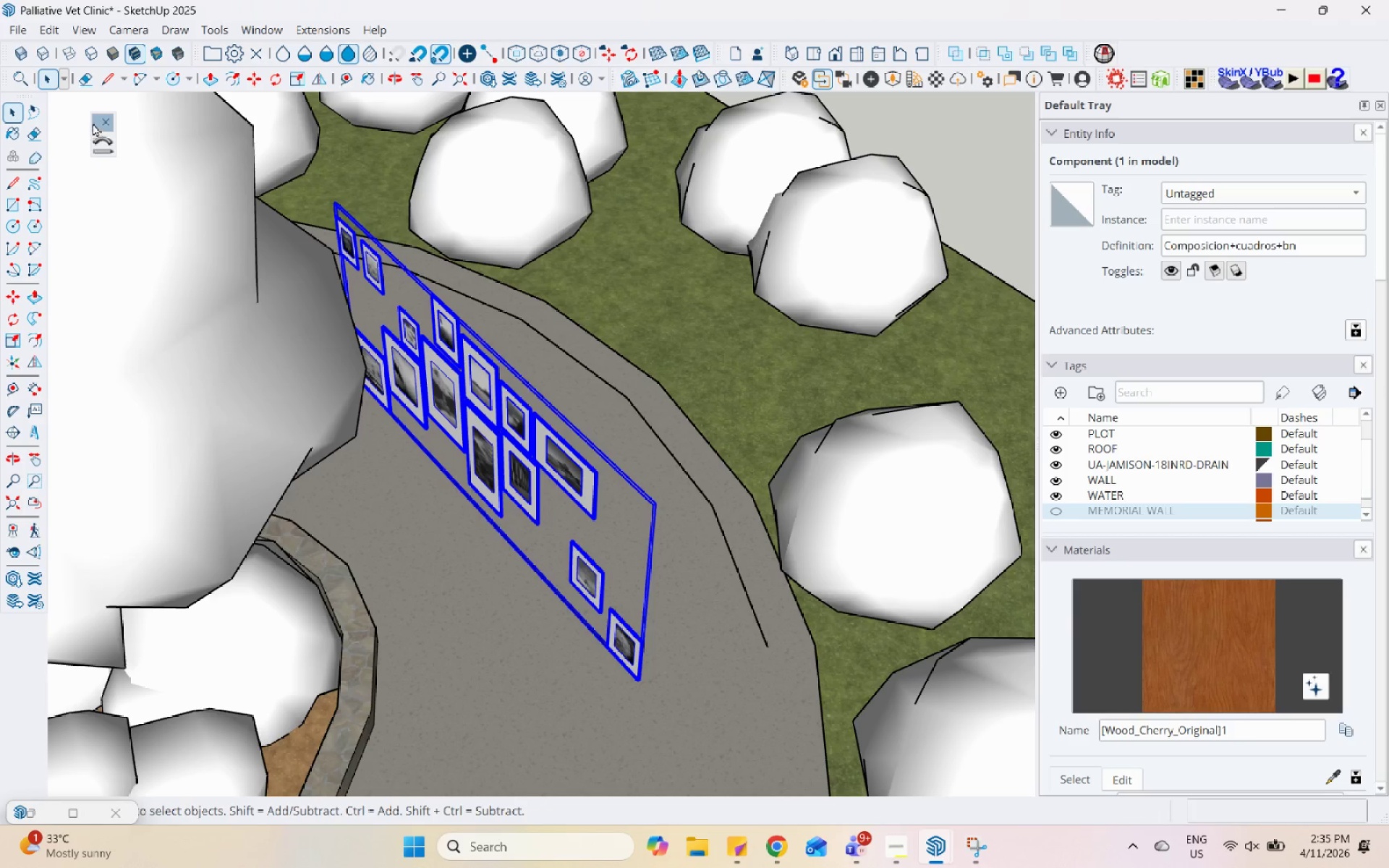 
left_click_drag(start_coordinate=[93, 123], to_coordinate=[1189, 23])
 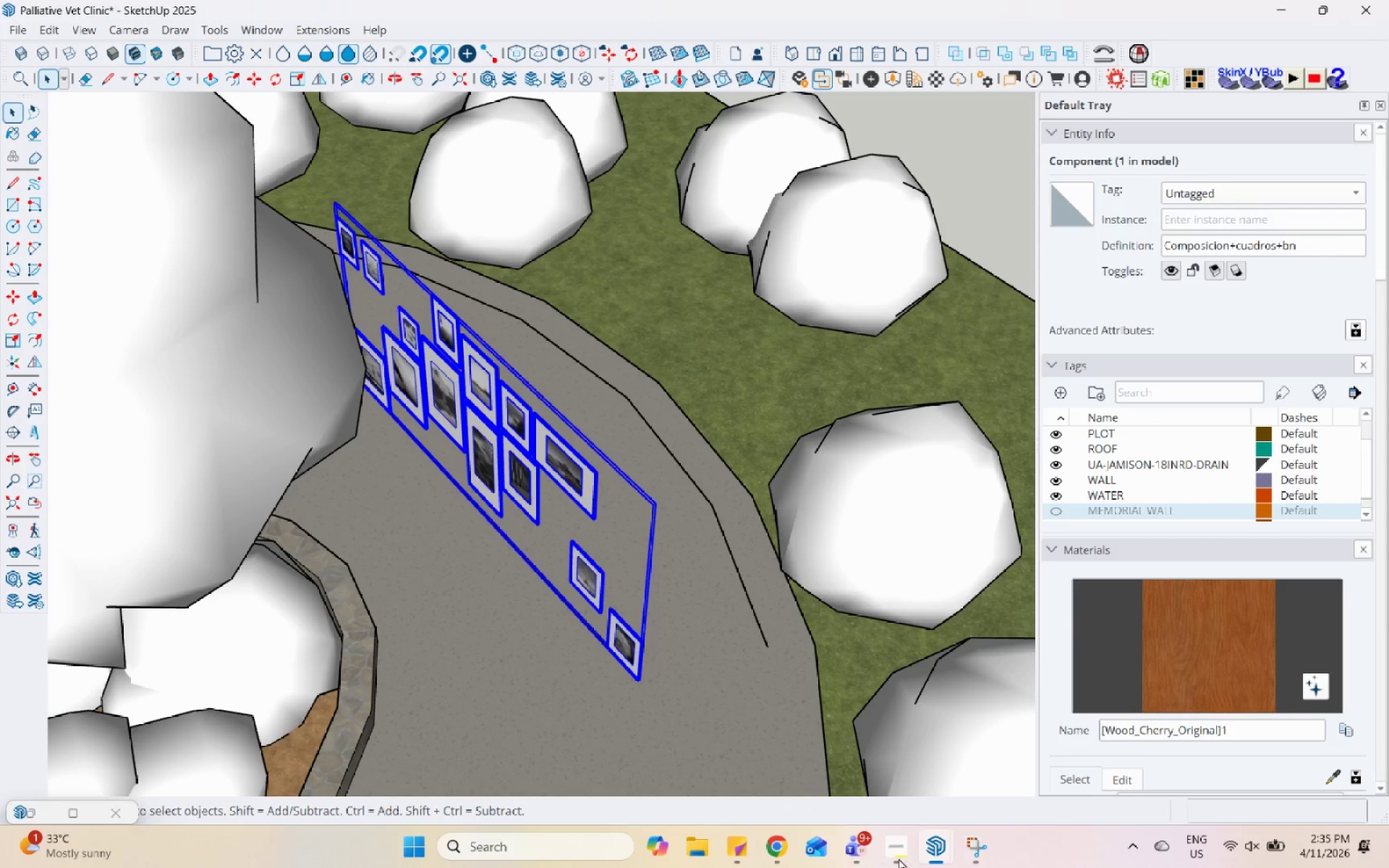 
left_click([893, 862])